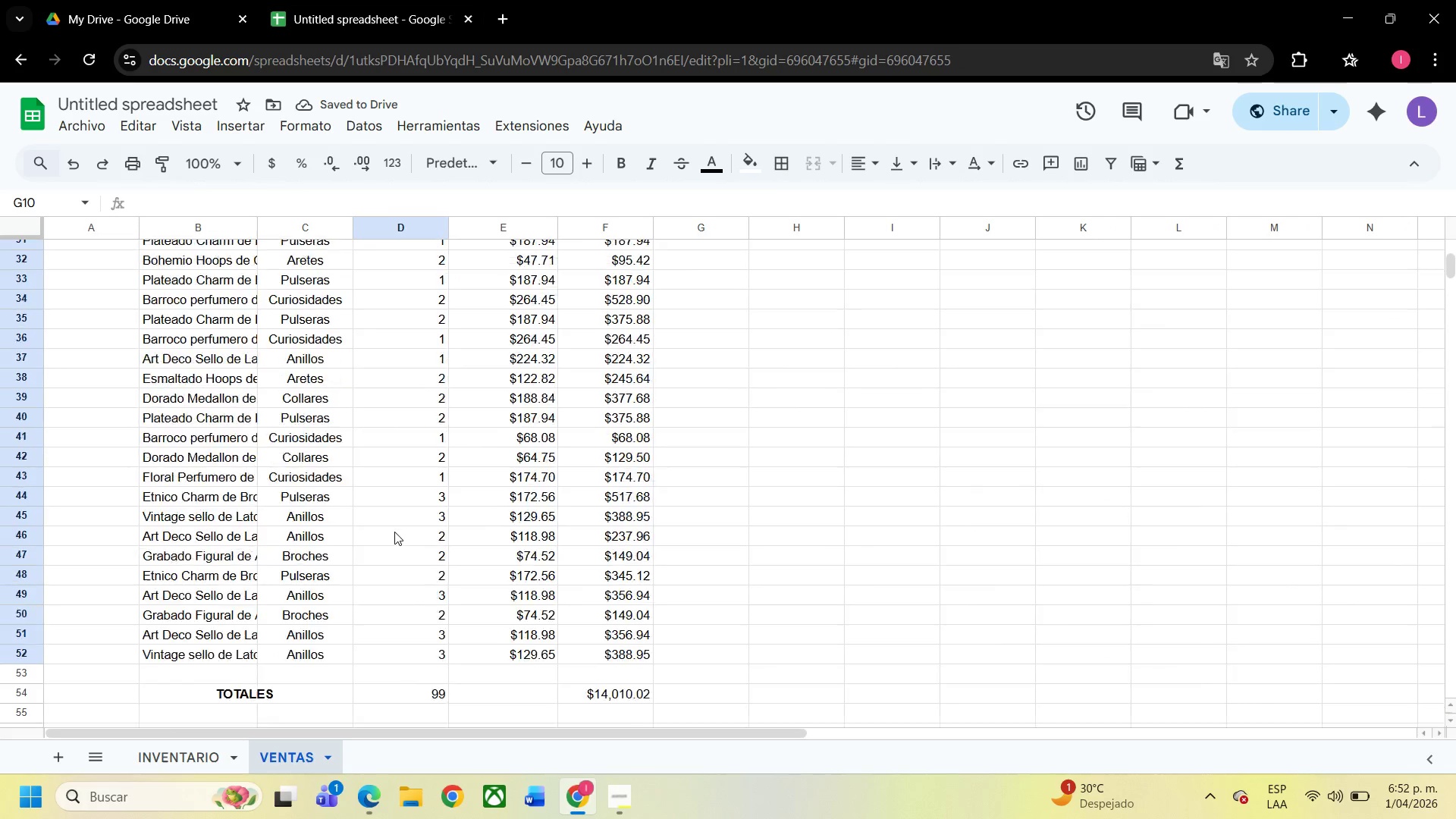 
scroll: coordinate [394, 532], scroll_direction: up, amount: 13.0
 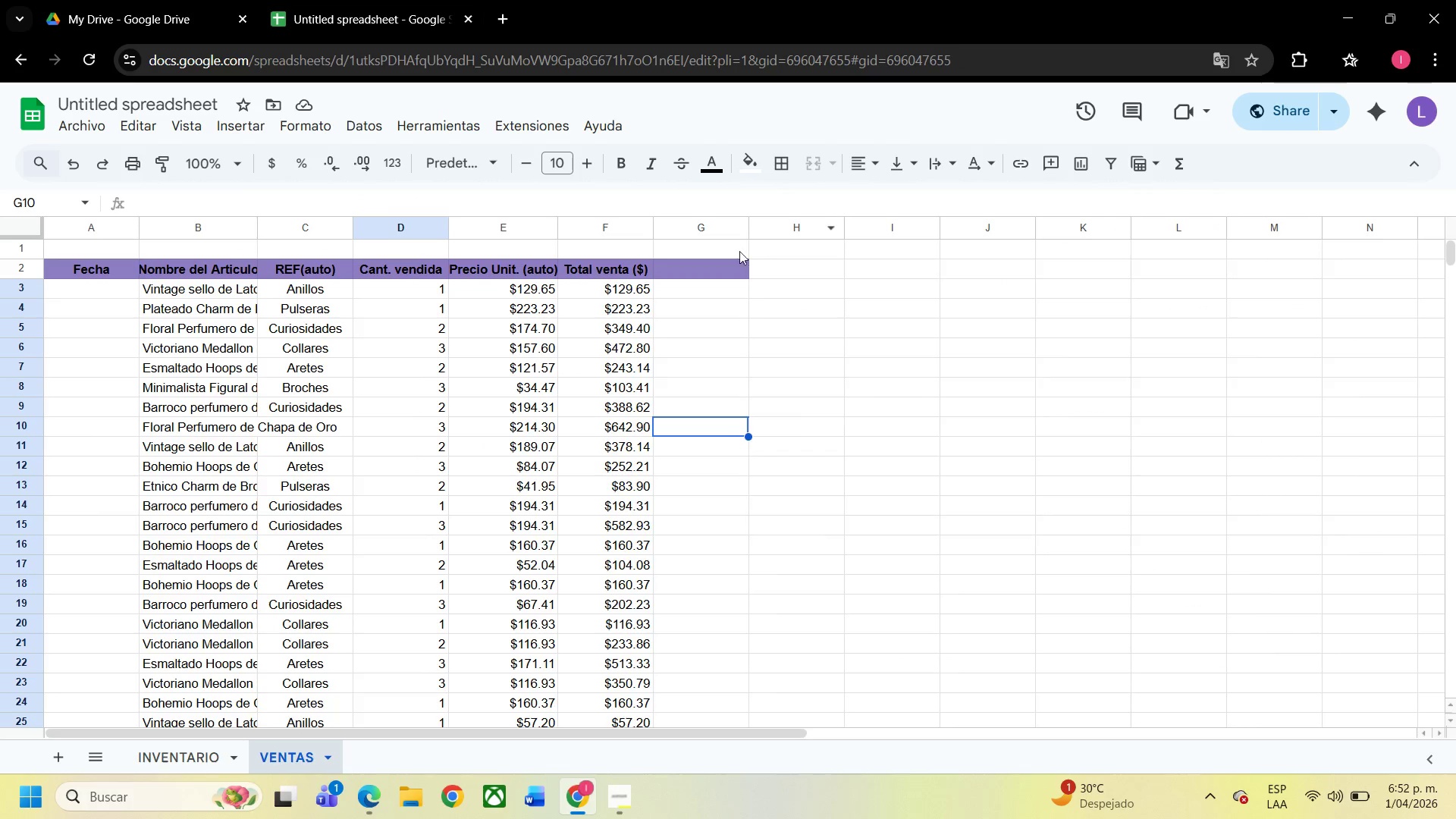 
left_click([735, 253])
 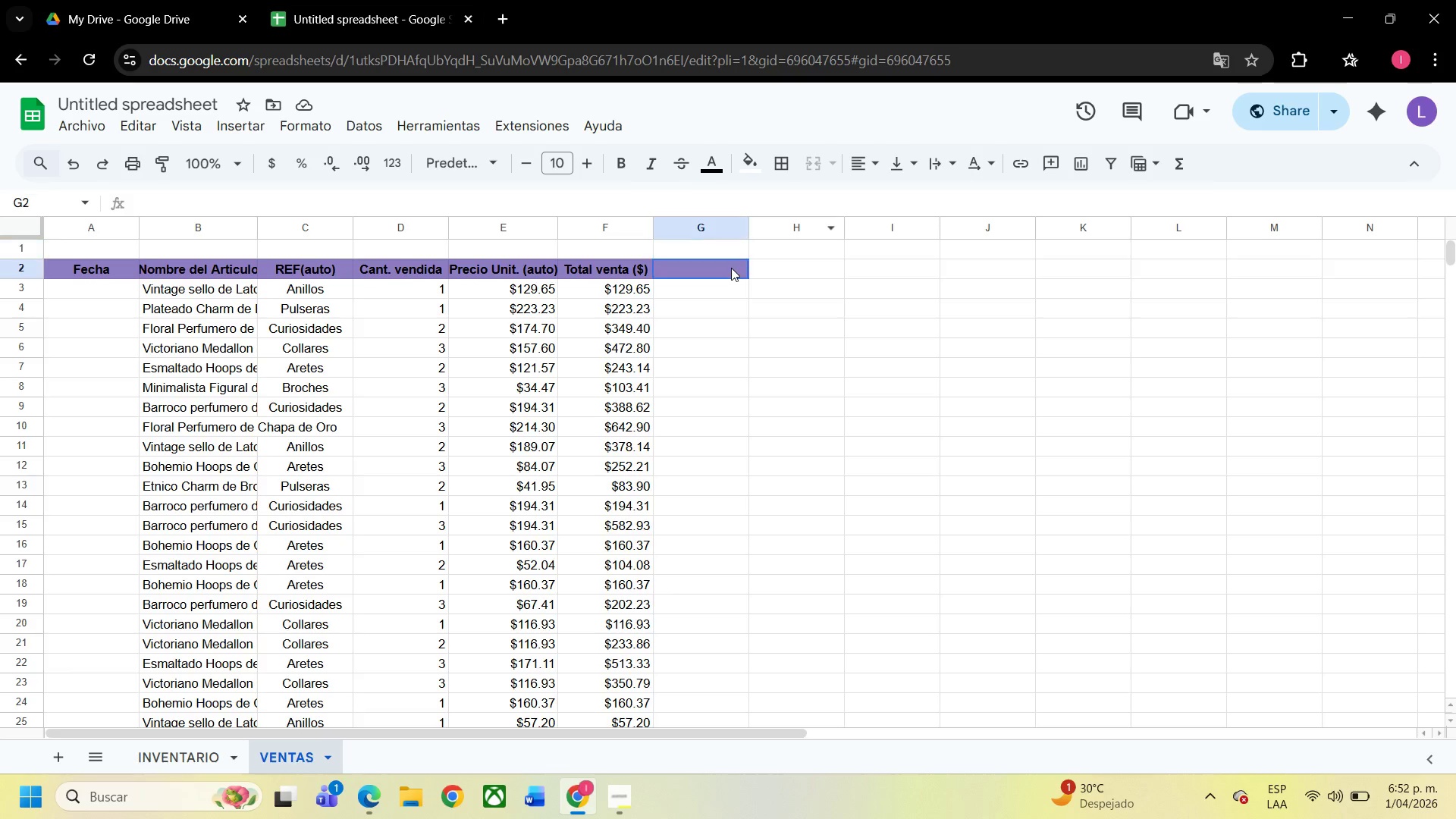 
left_click([731, 268])
 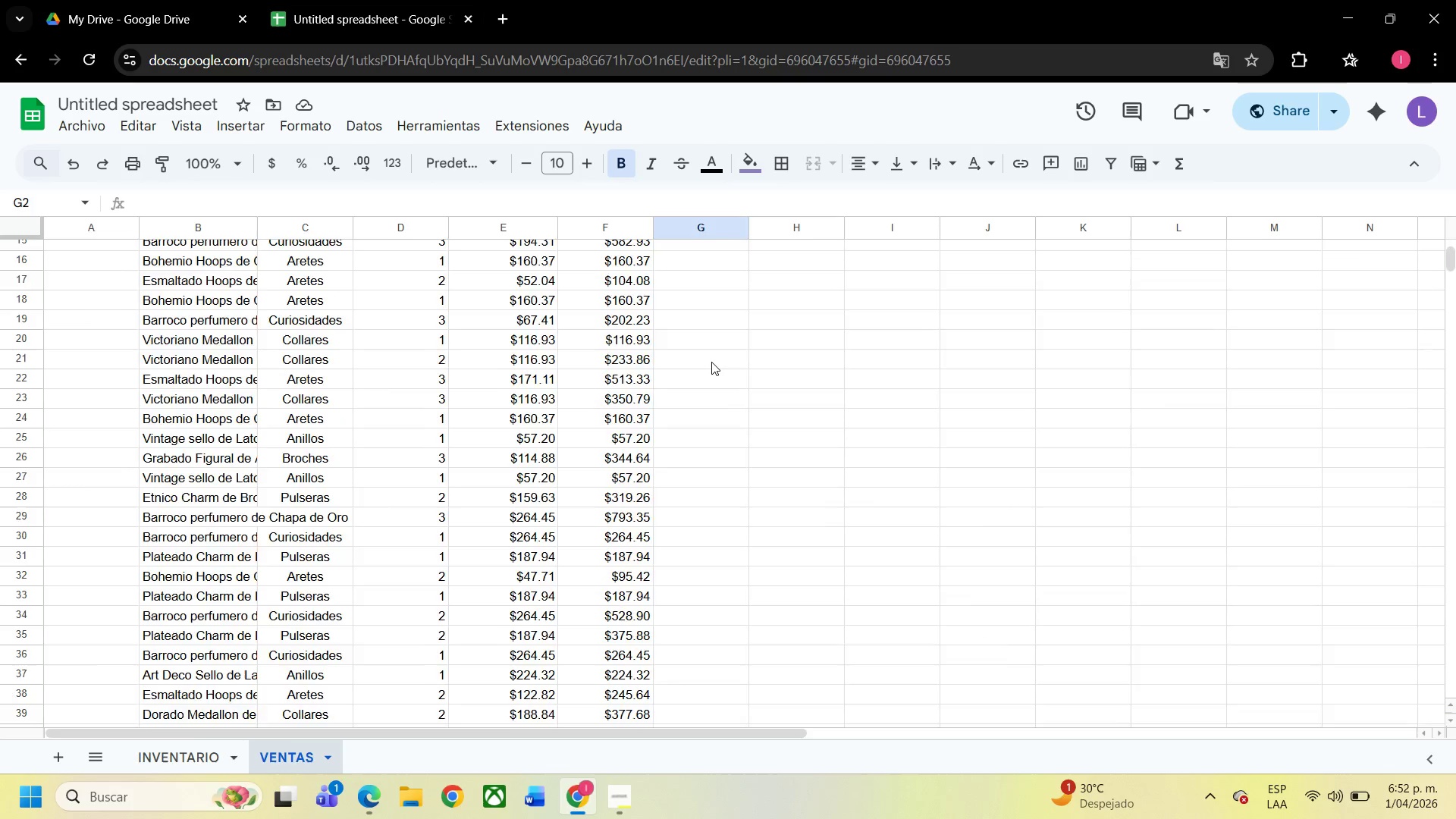 
scroll: coordinate [708, 359], scroll_direction: up, amount: 5.0
 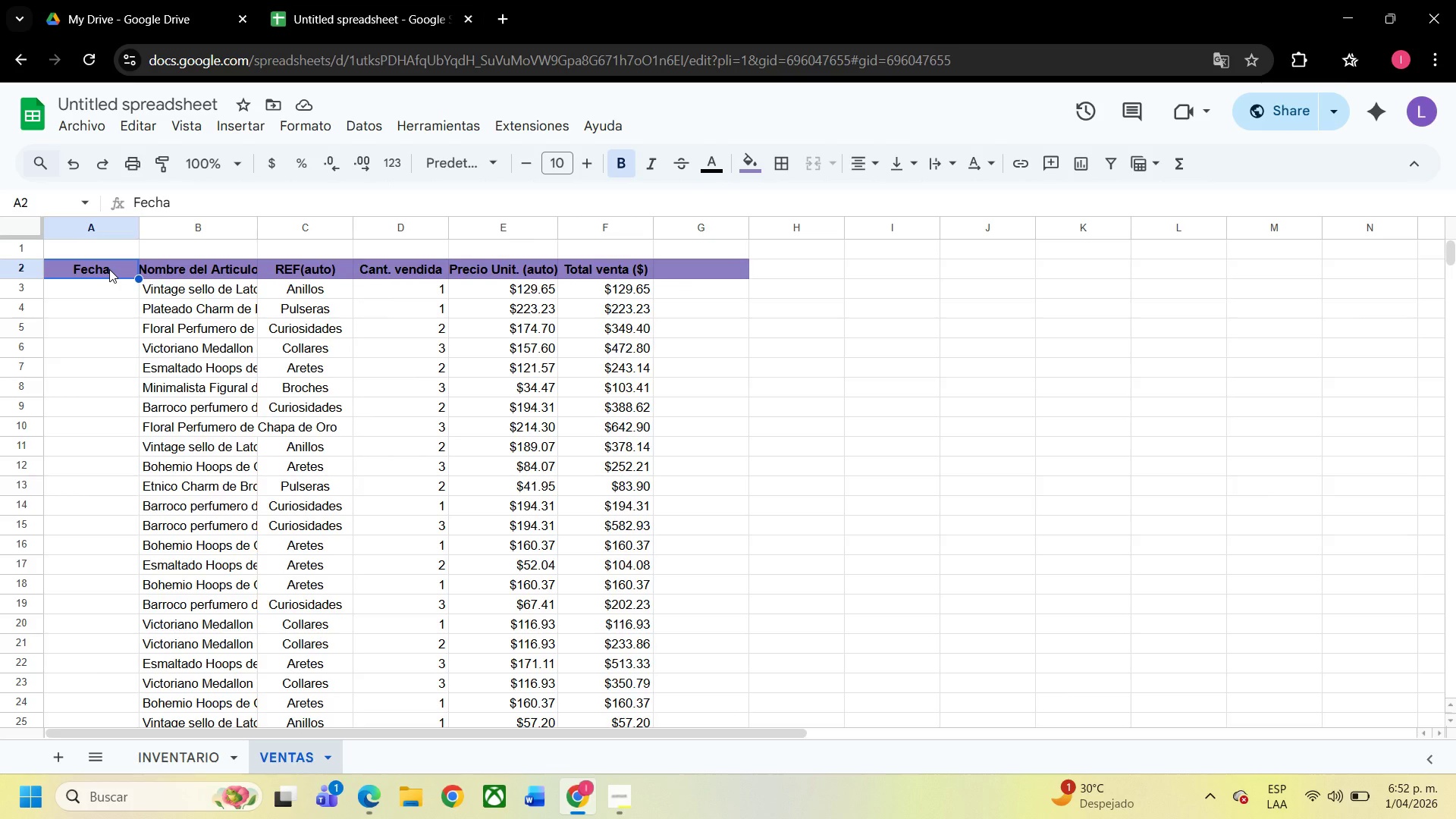 
key(Backspace)
 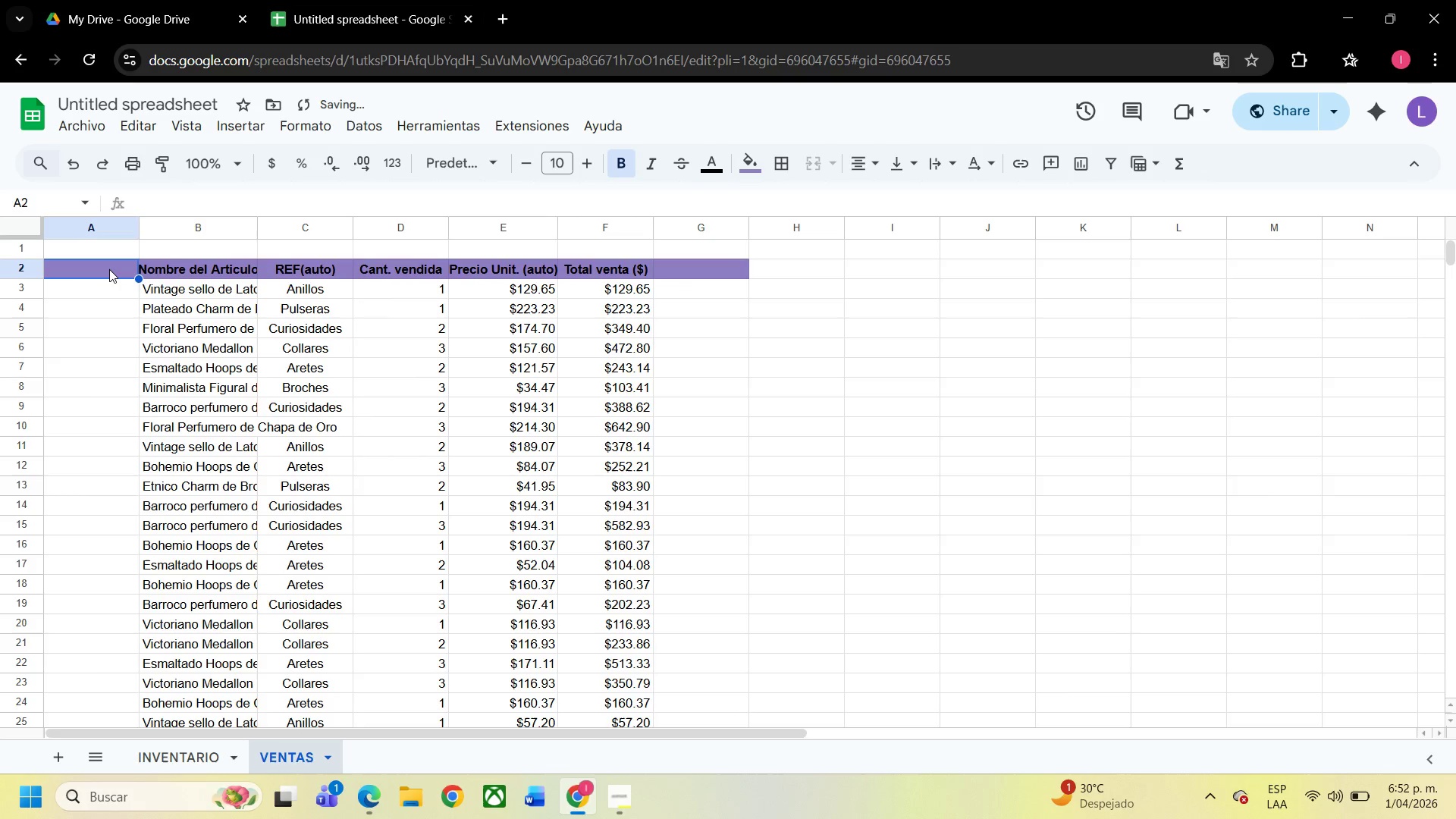 
left_click([109, 269])
 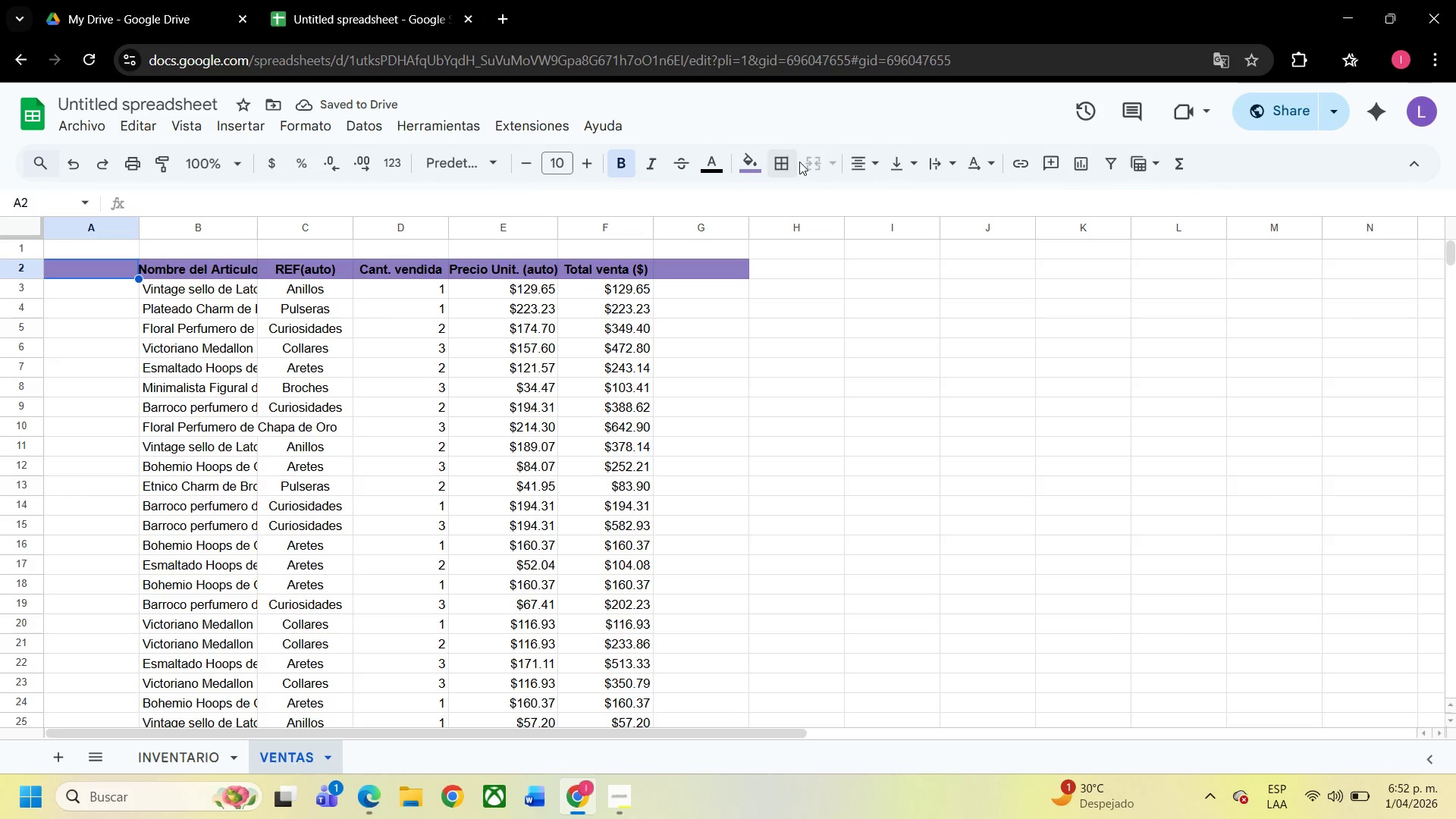 
left_click([758, 168])
 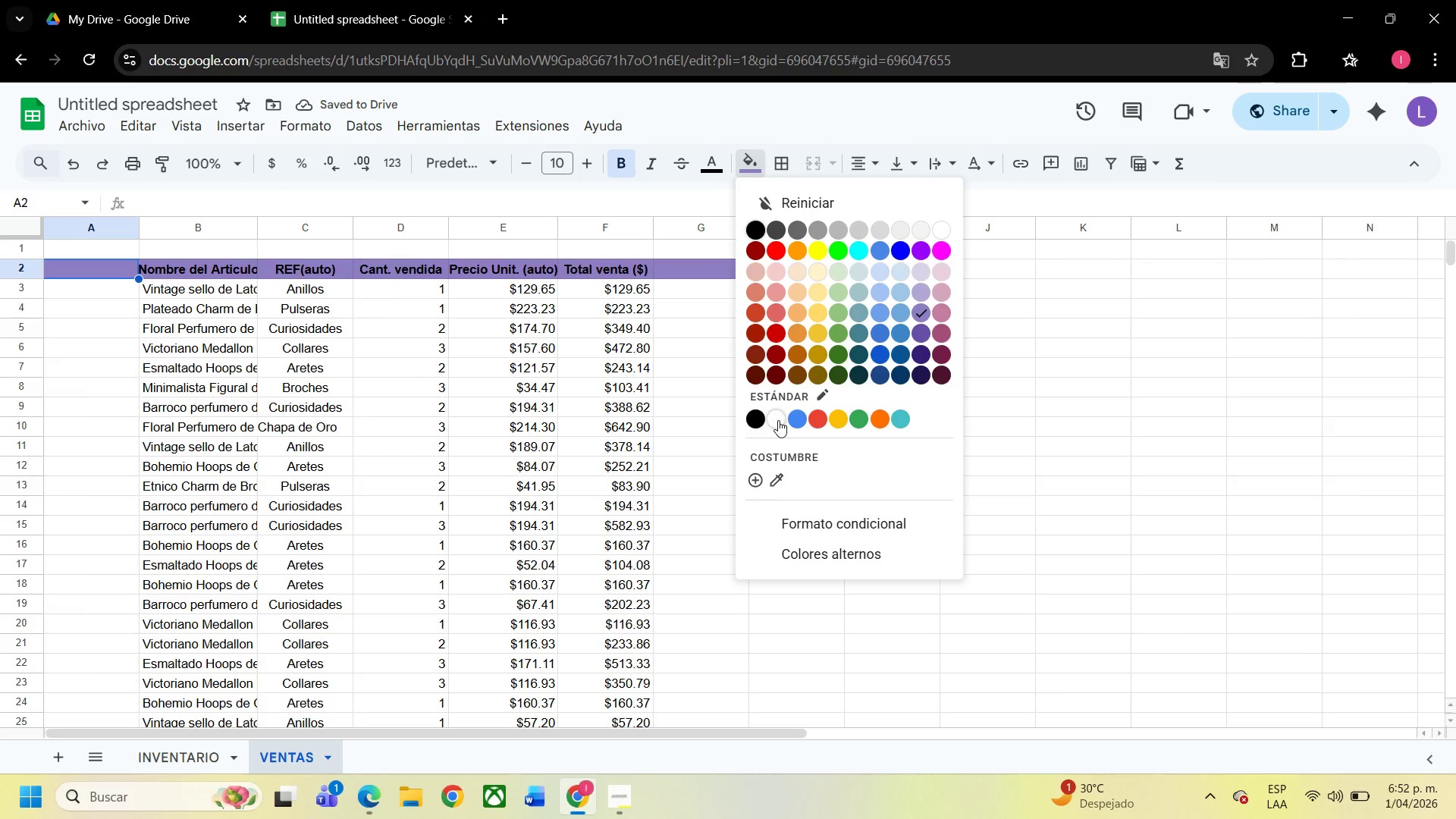 
left_click([778, 421])
 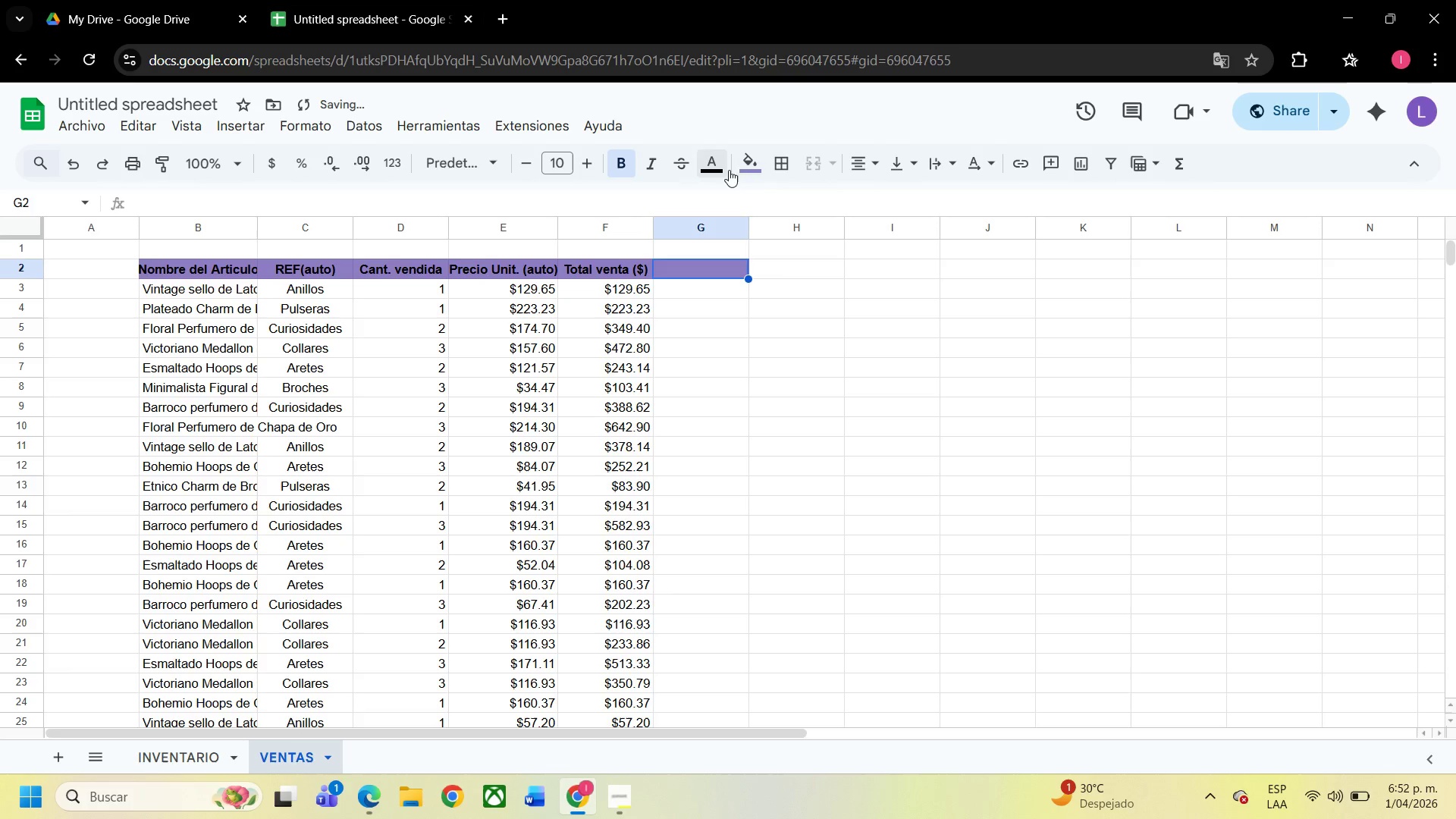 
left_click([752, 169])
 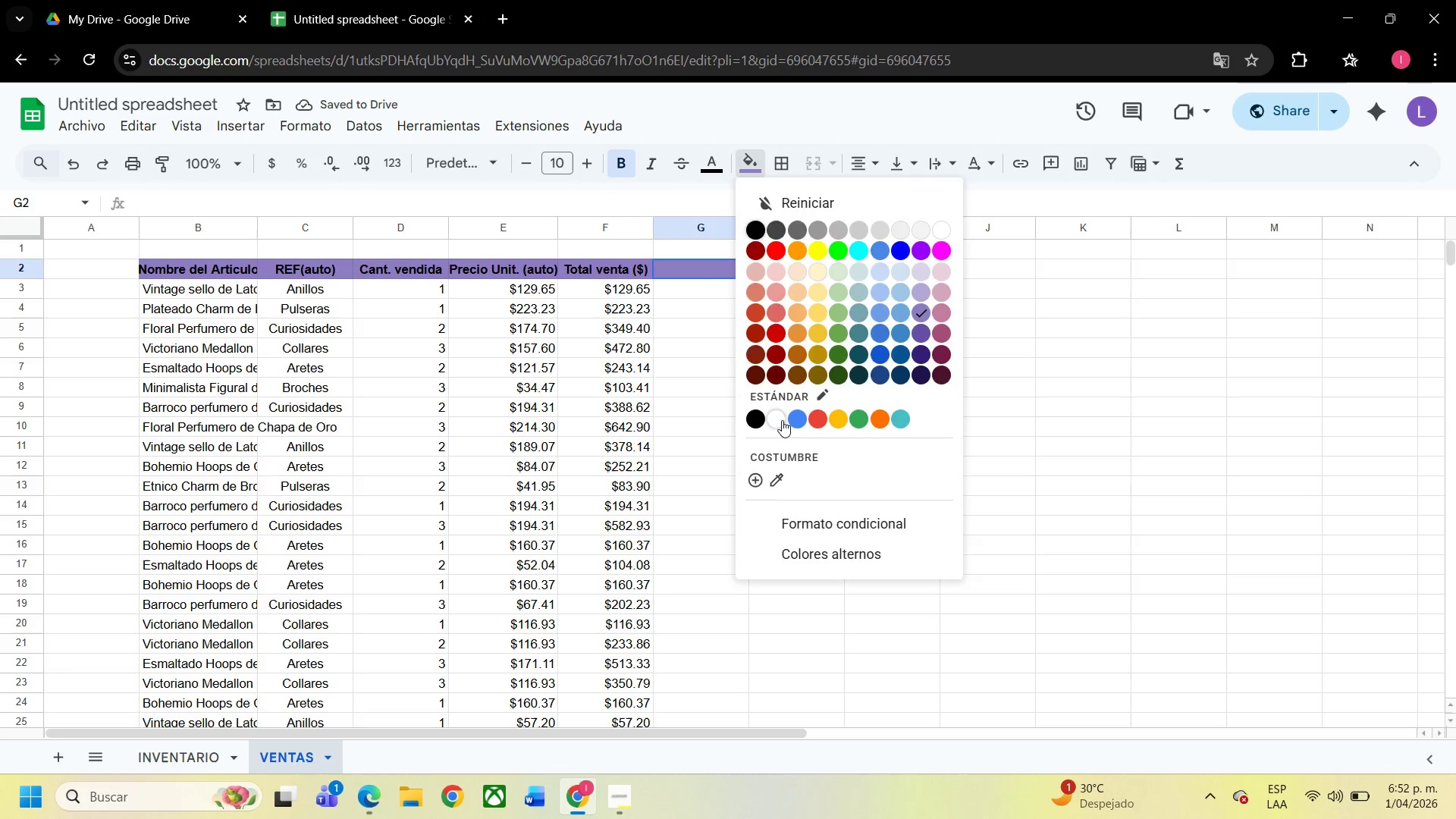 
double_click([724, 455])
 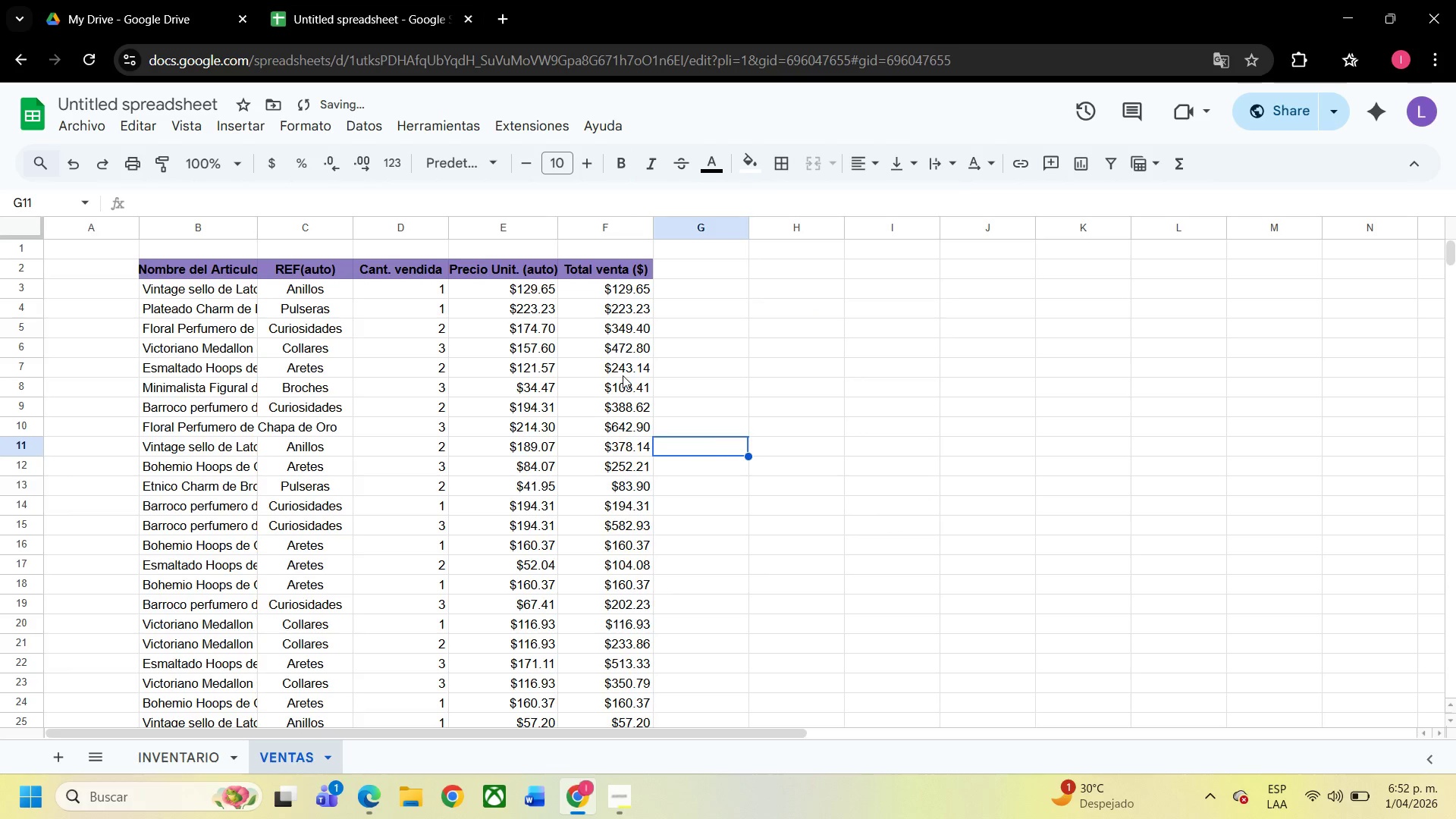 
scroll: coordinate [619, 385], scroll_direction: up, amount: 4.0
 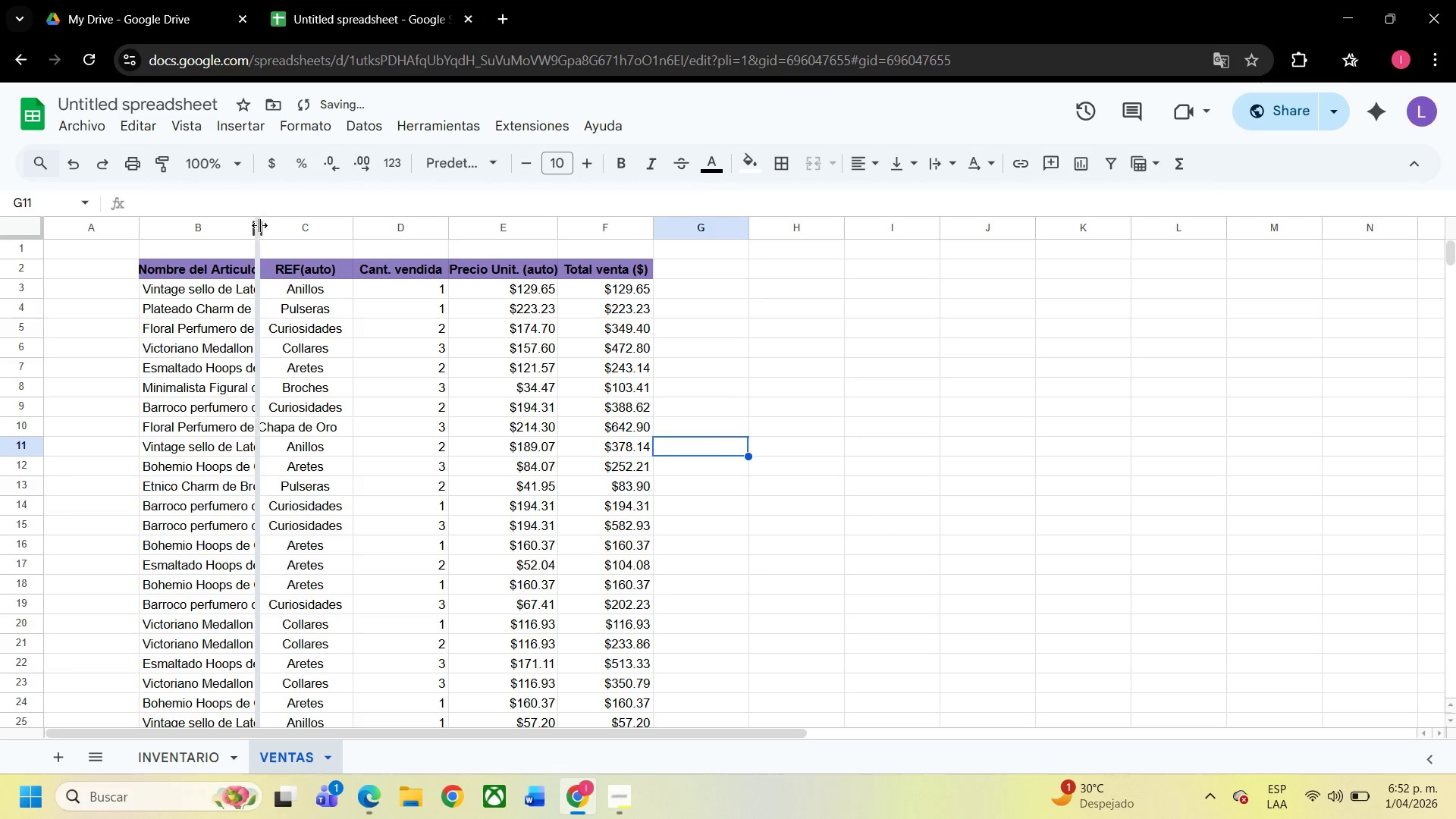 
double_click([258, 224])
 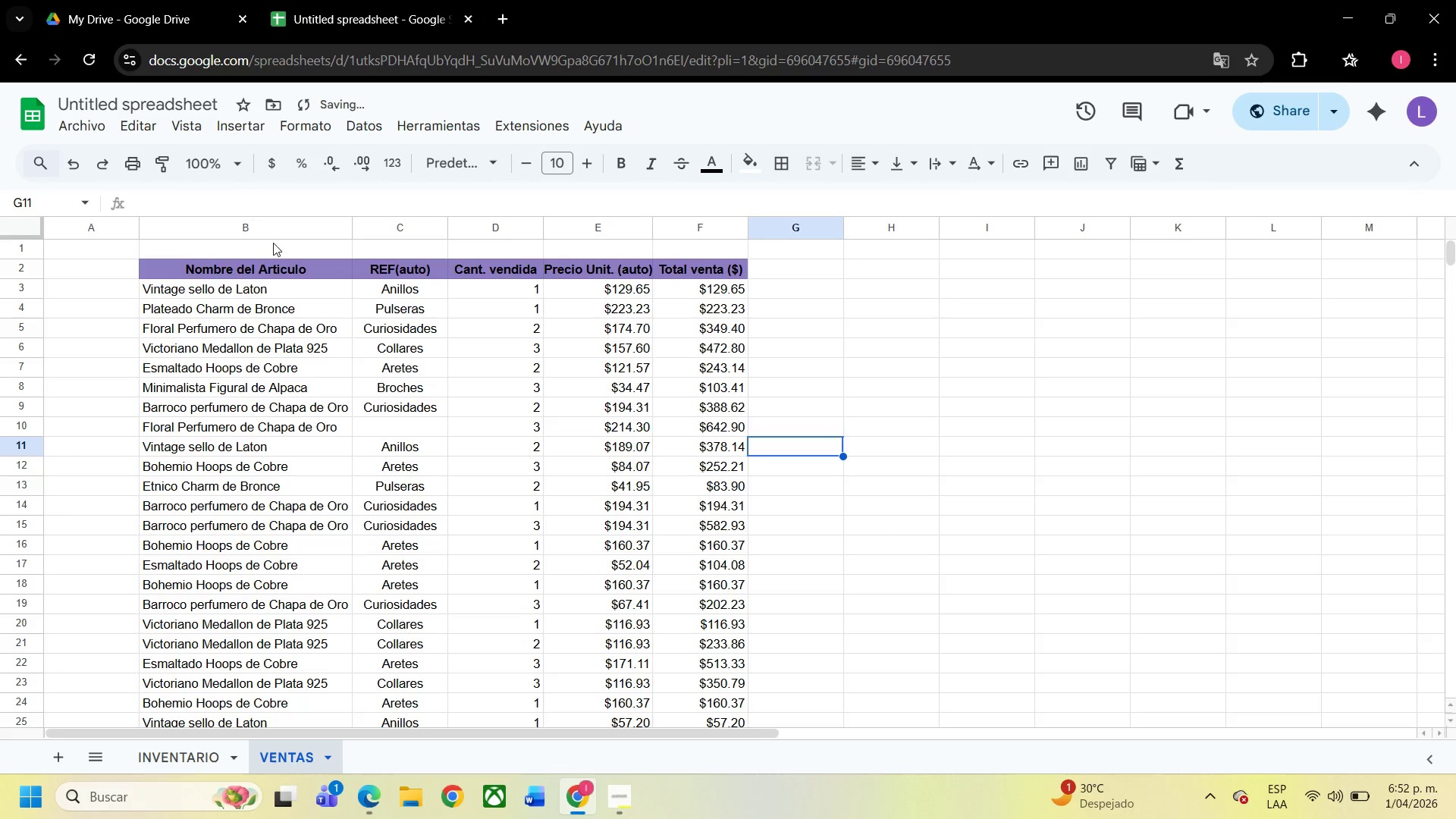 
left_click([273, 243])
 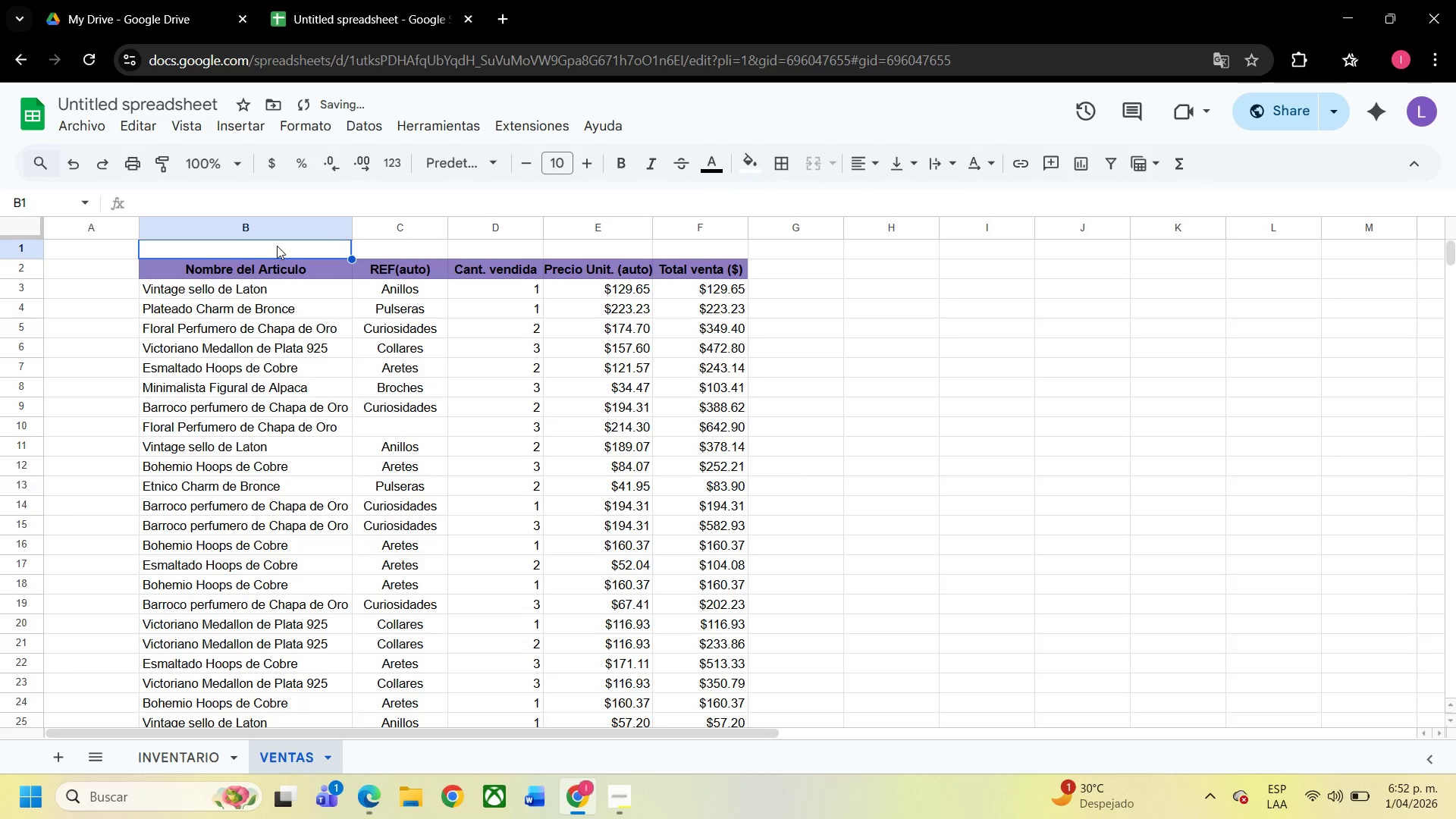 
left_click([277, 246])
 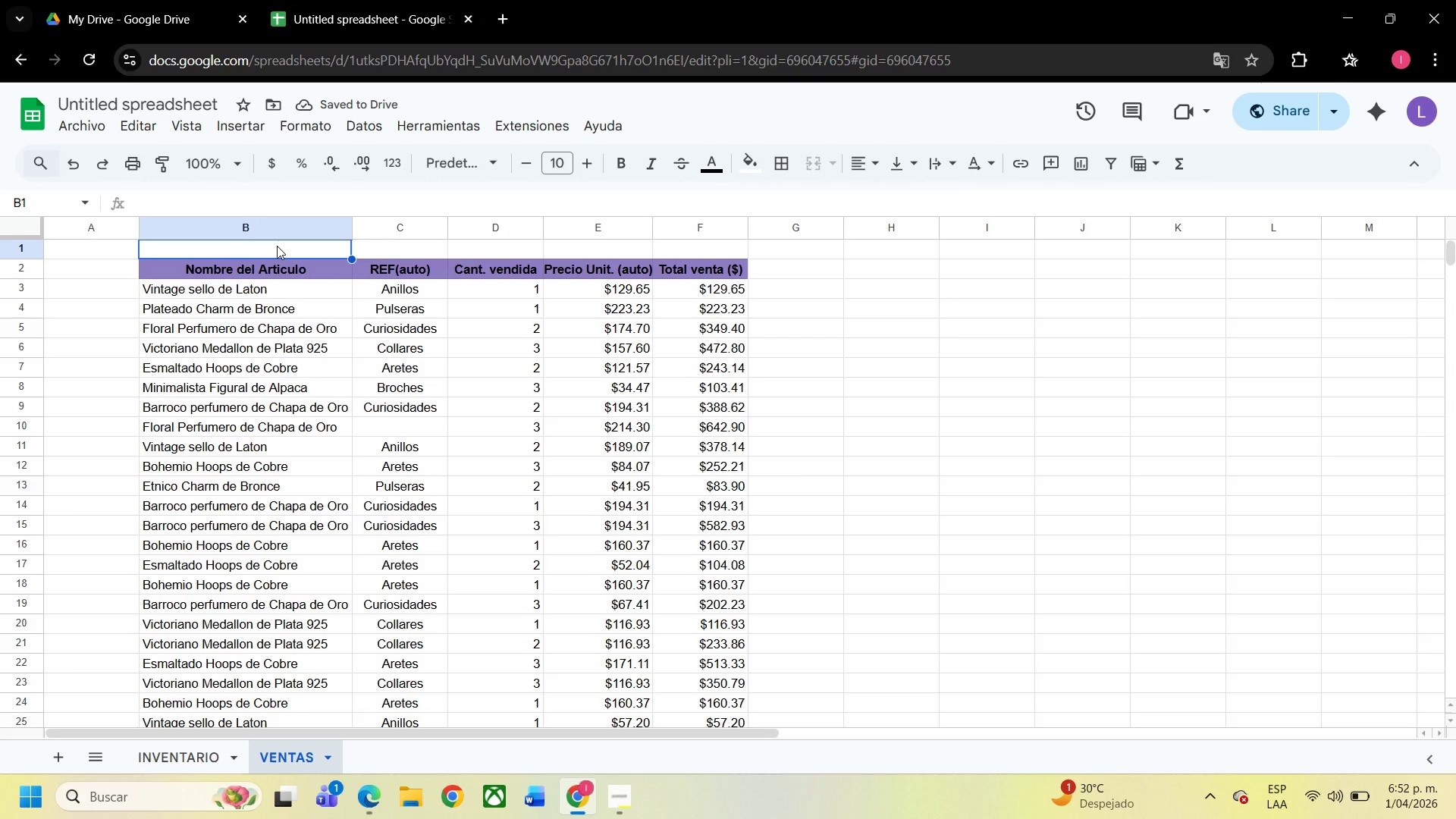 
type(the velvet corw - )
 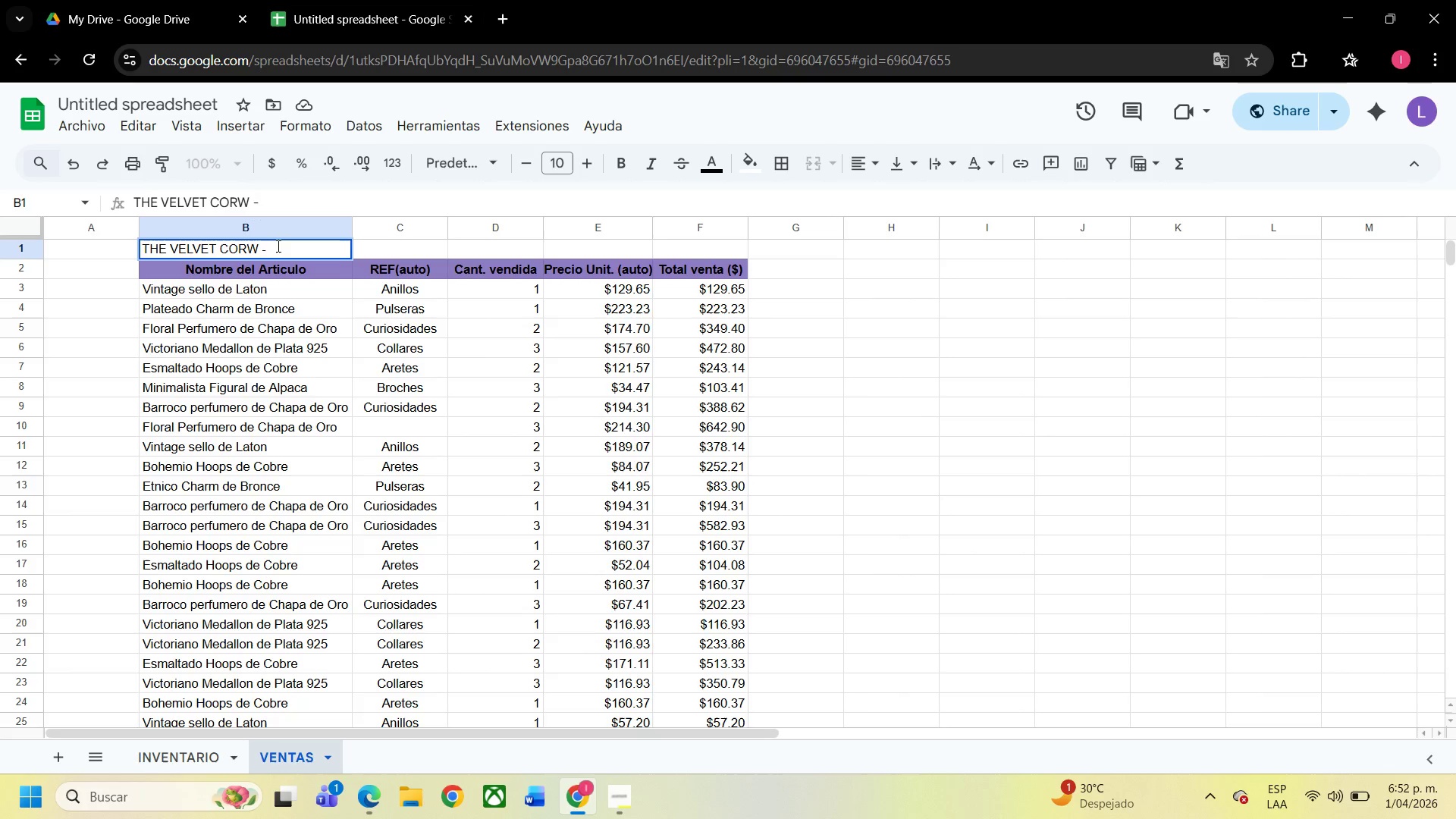 
type(regsitro de ventas )
 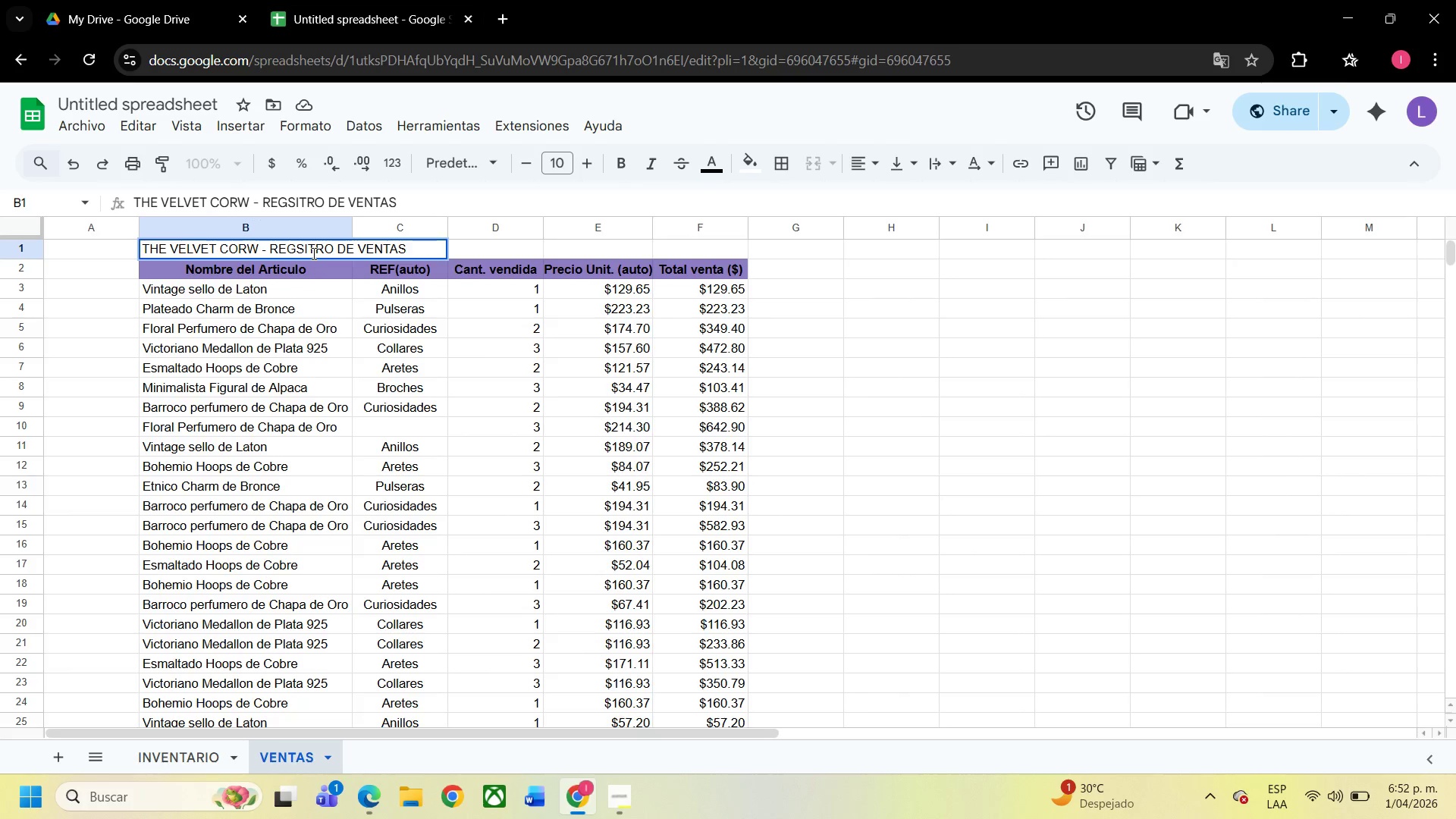 
left_click([309, 249])
 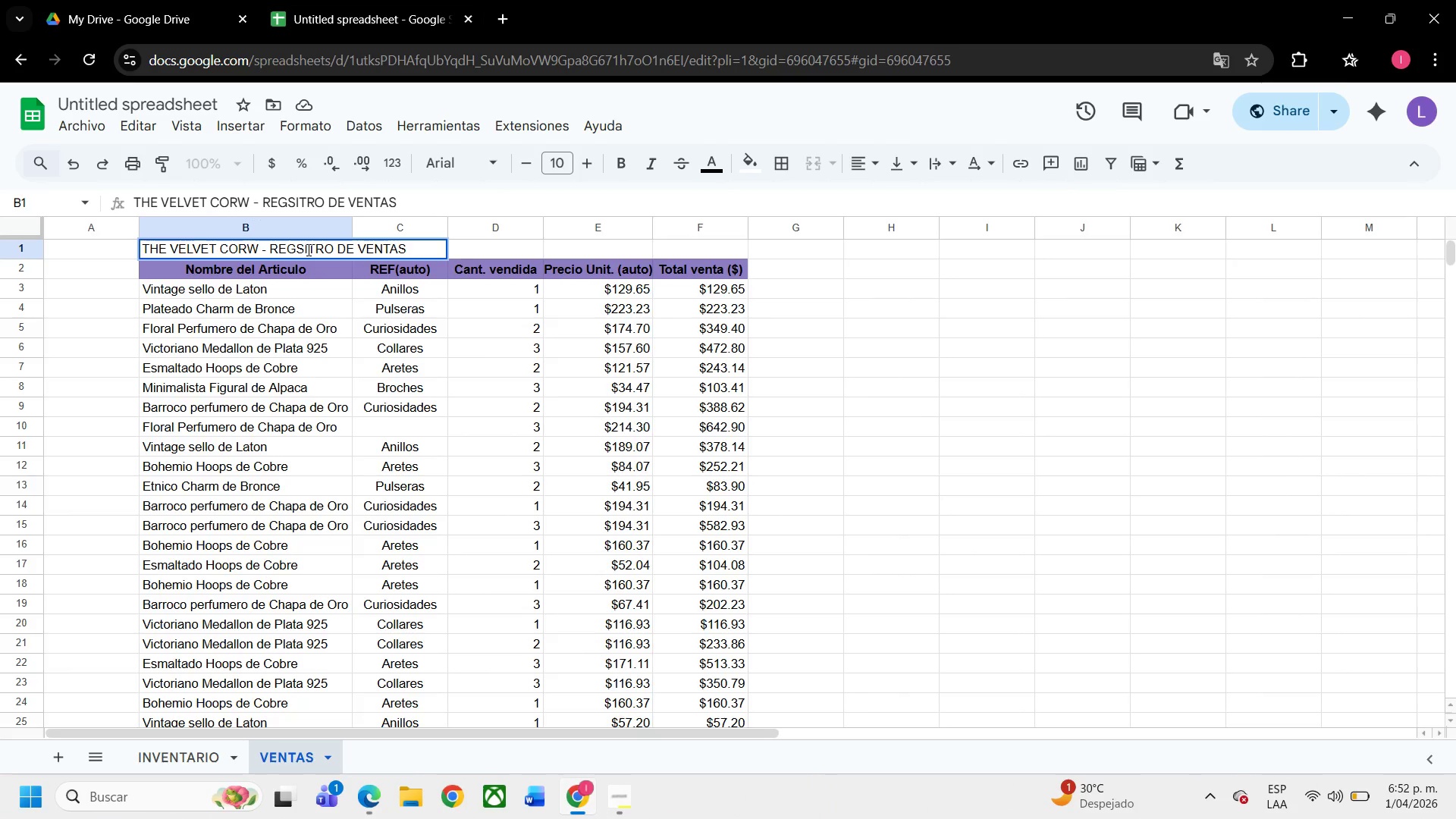 
key(Backspace)
key(Backspace)
type(is)
 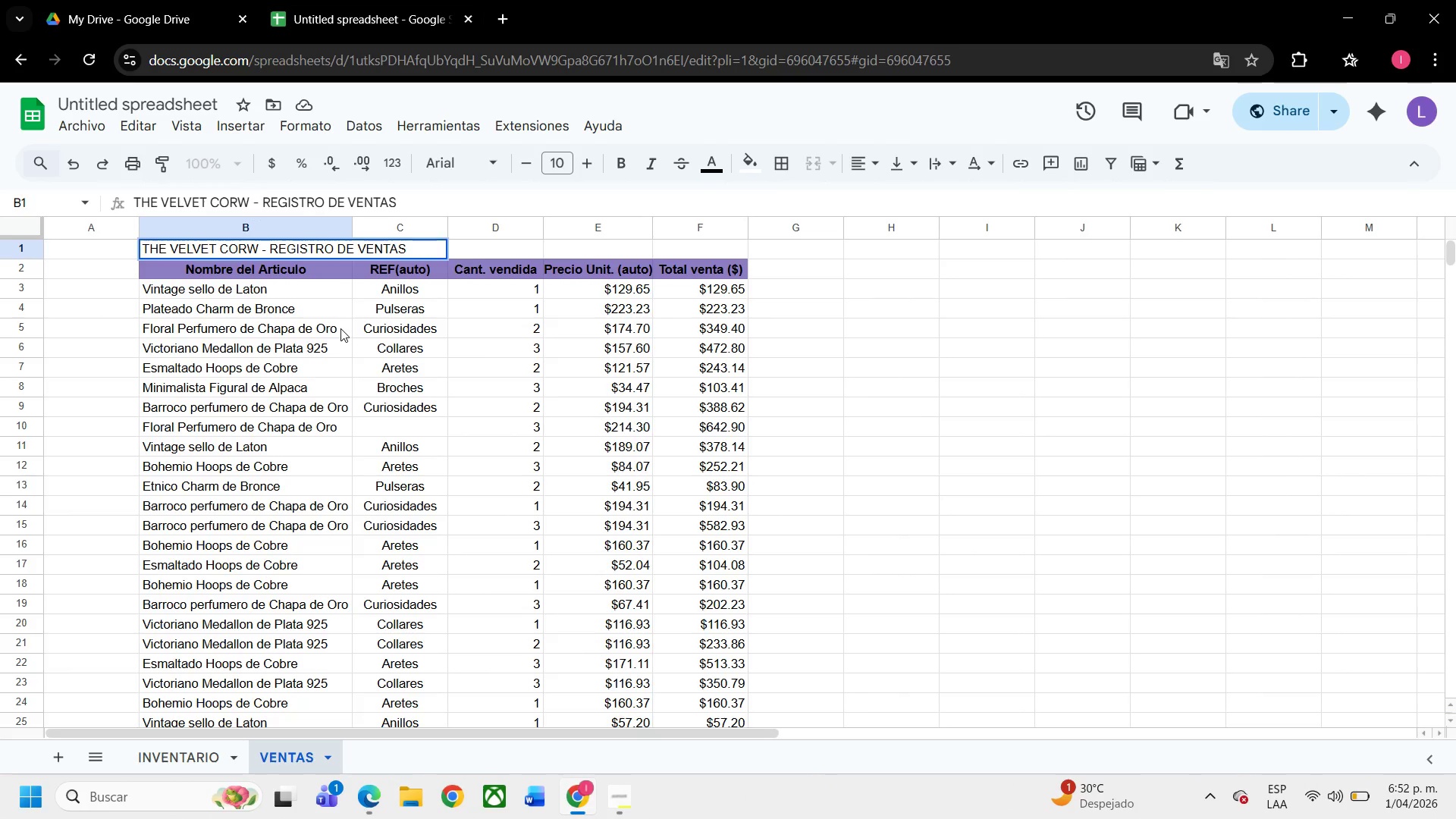 
left_click([340, 328])
 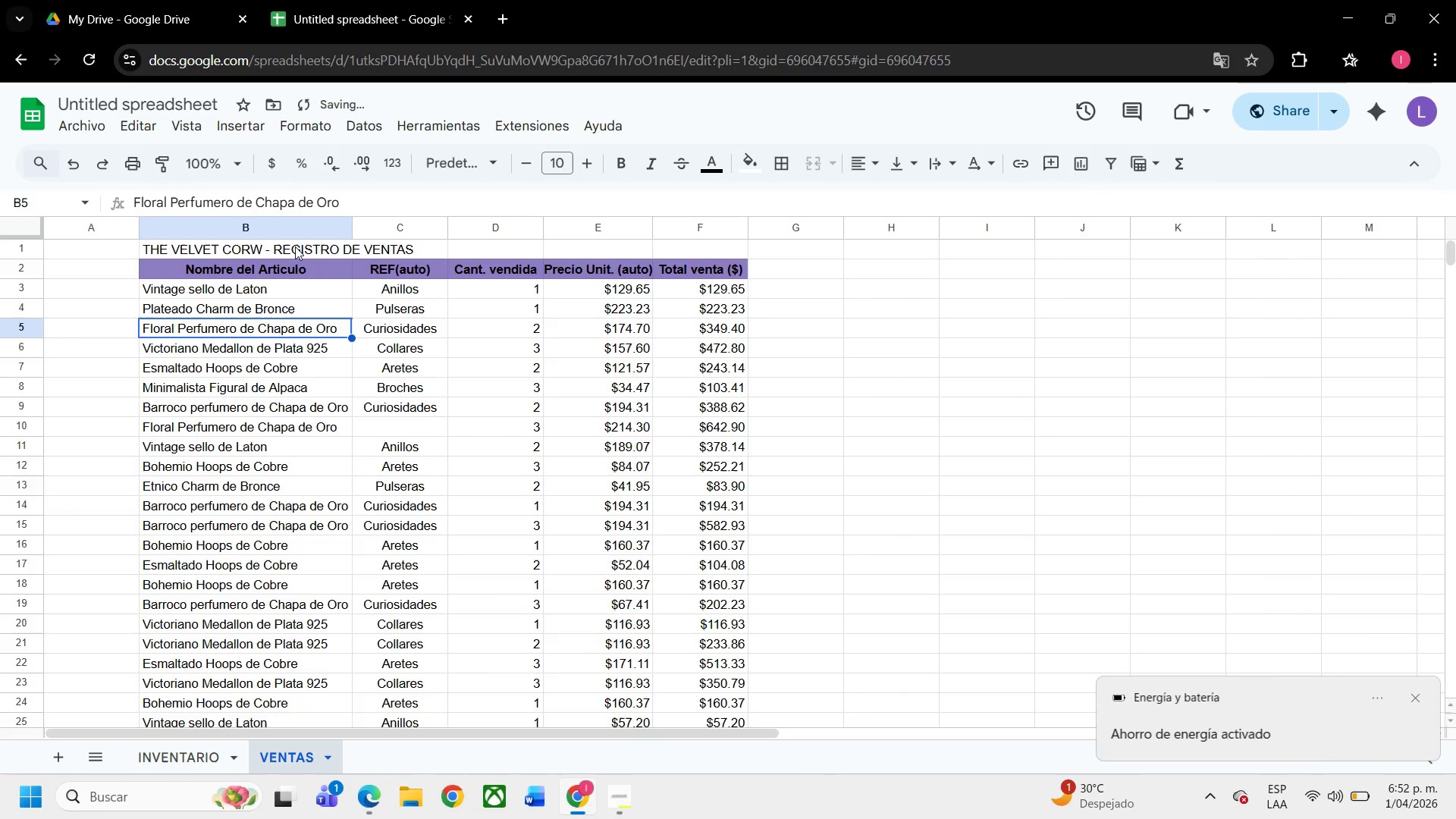 
left_click([295, 246])
 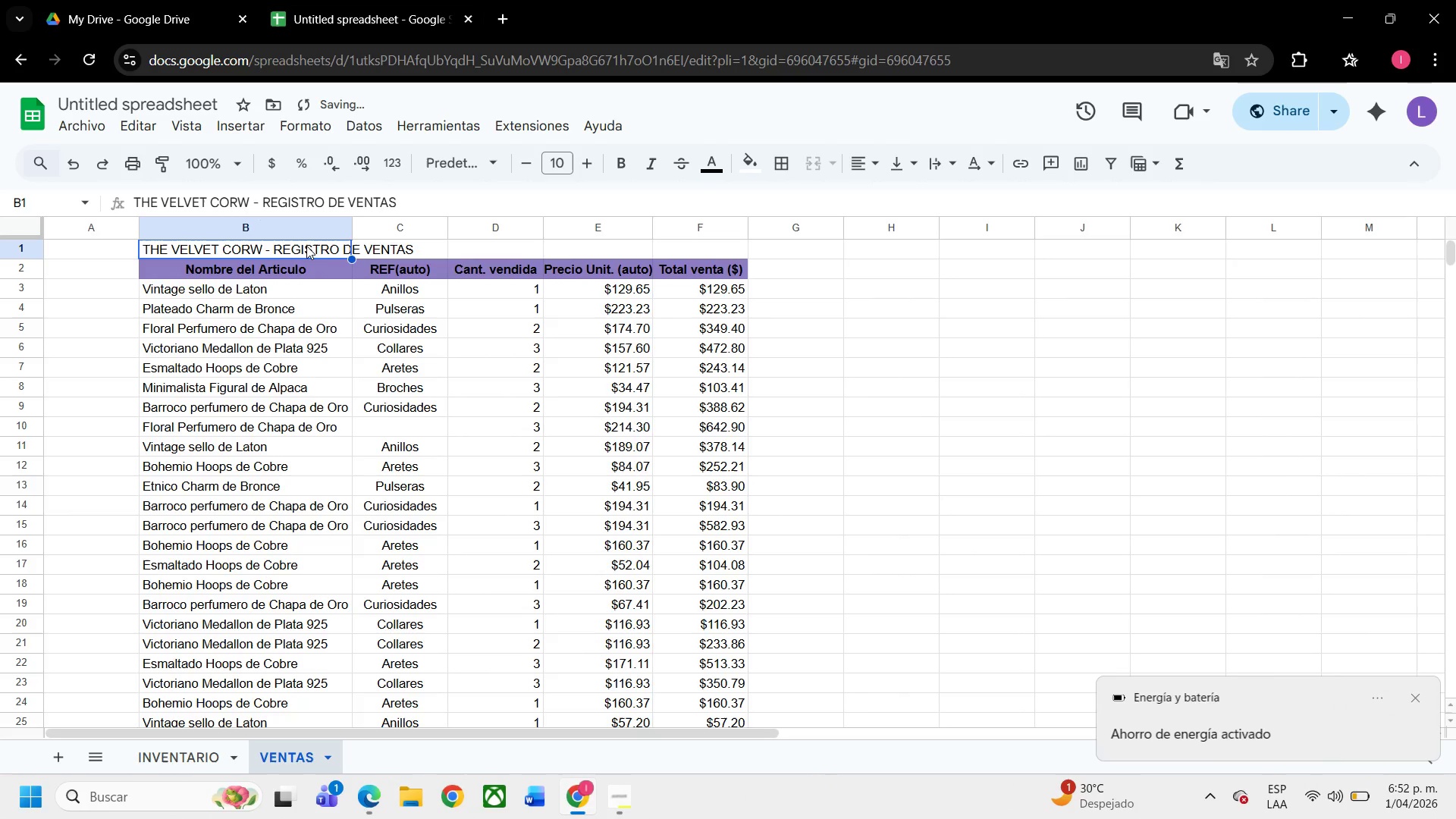 
left_click_drag(start_coordinate=[306, 246], to_coordinate=[711, 252])
 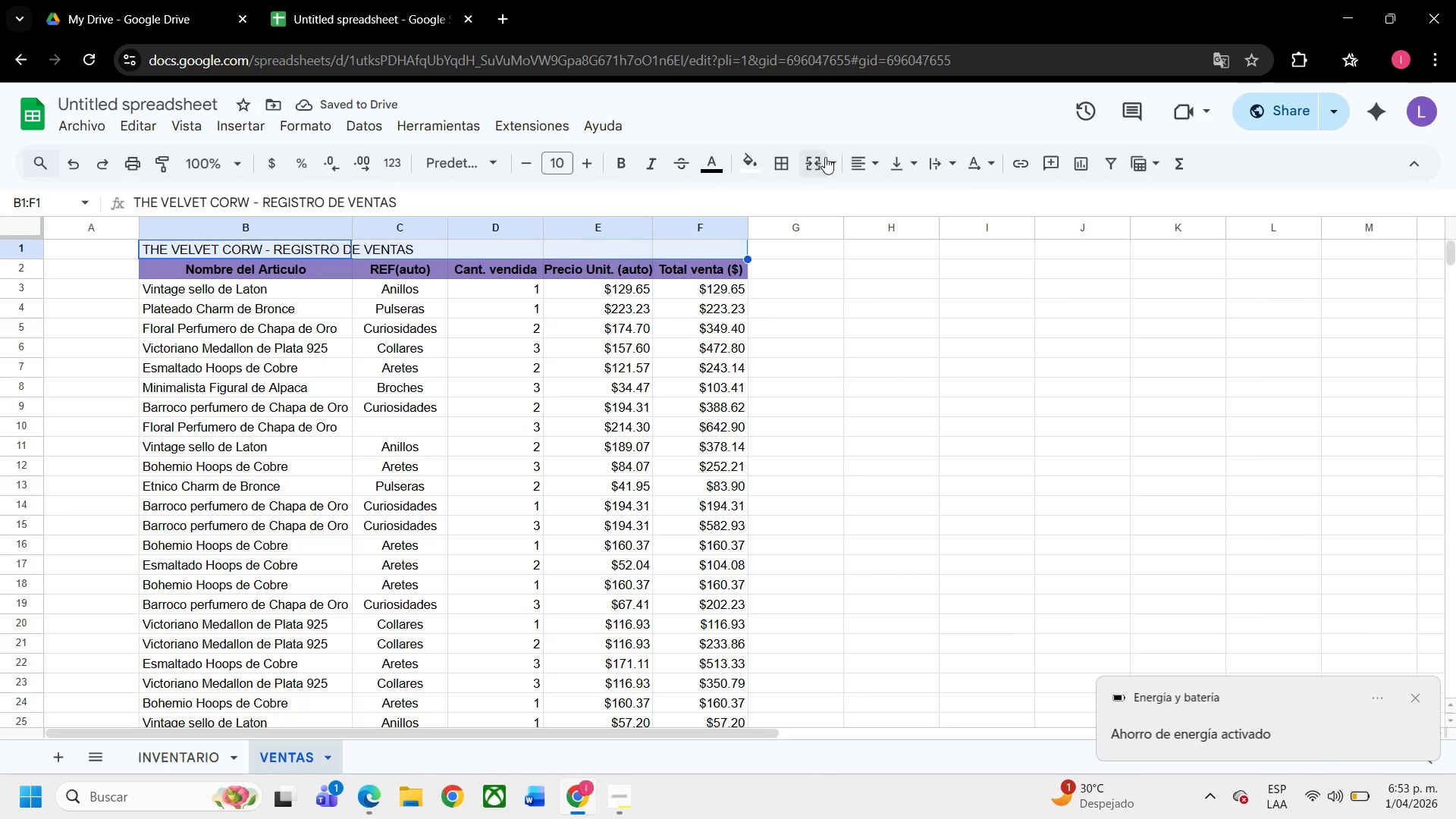 
left_click([828, 156])
 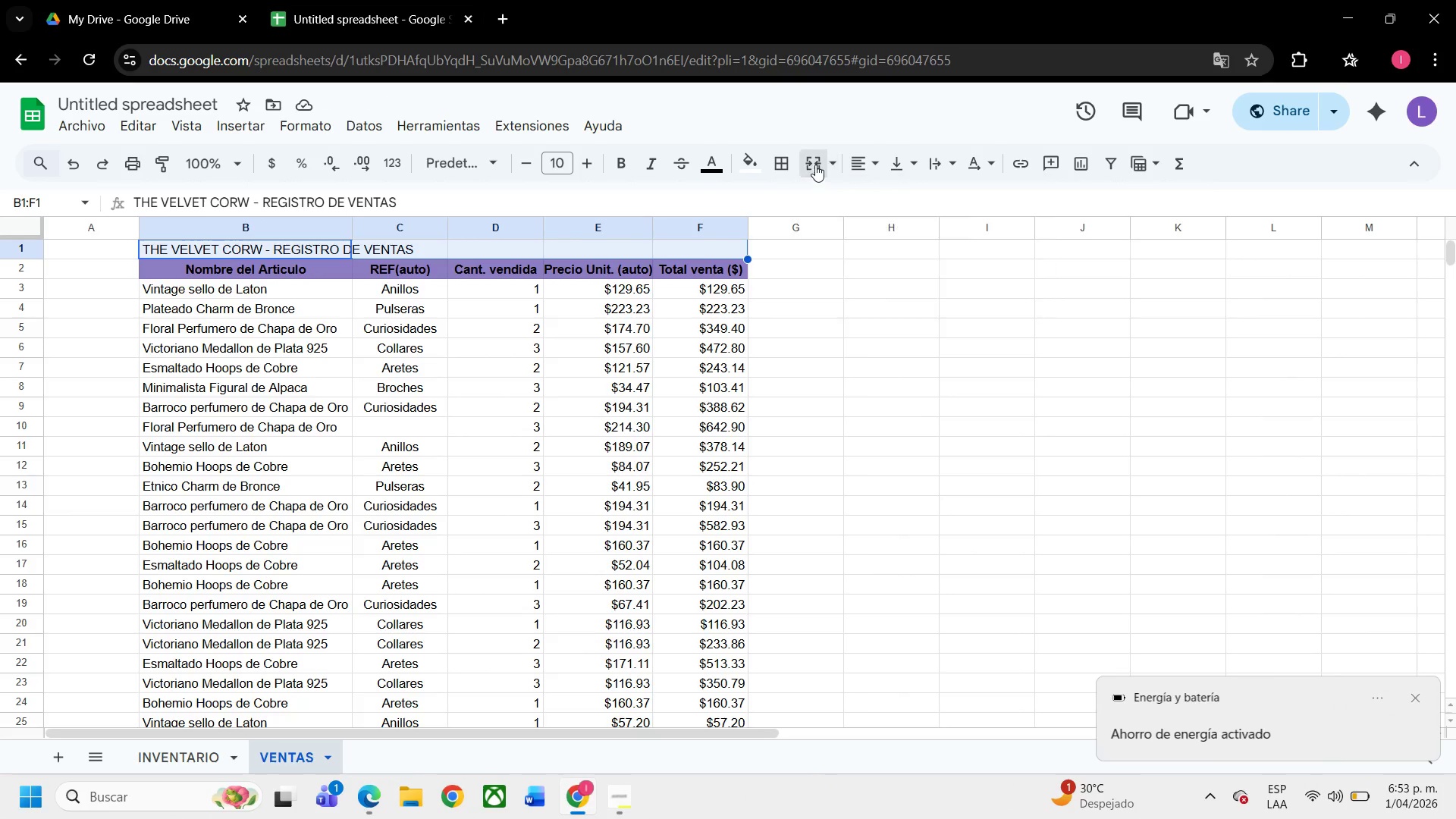 
left_click([815, 165])
 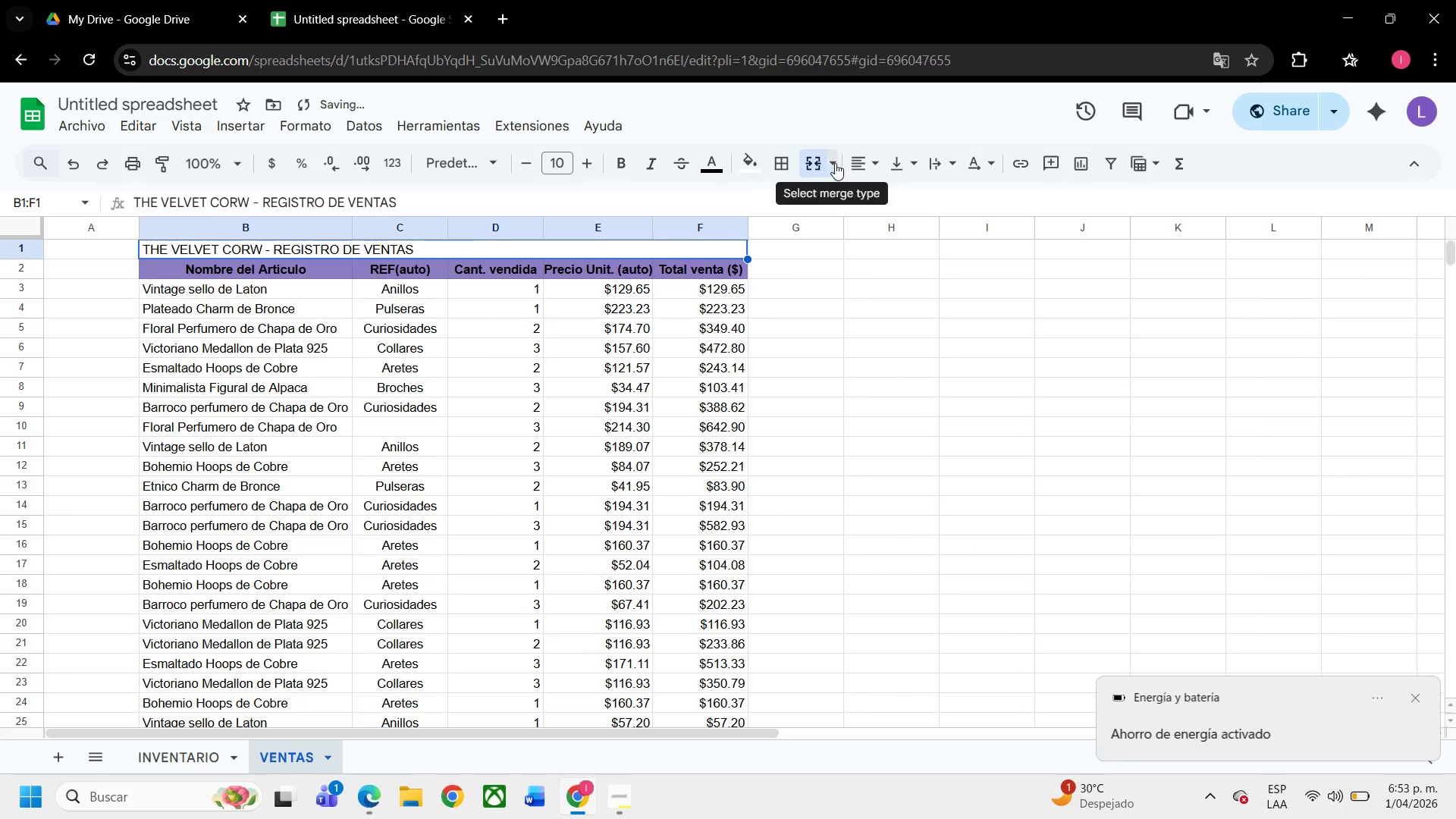 
left_click([861, 162])
 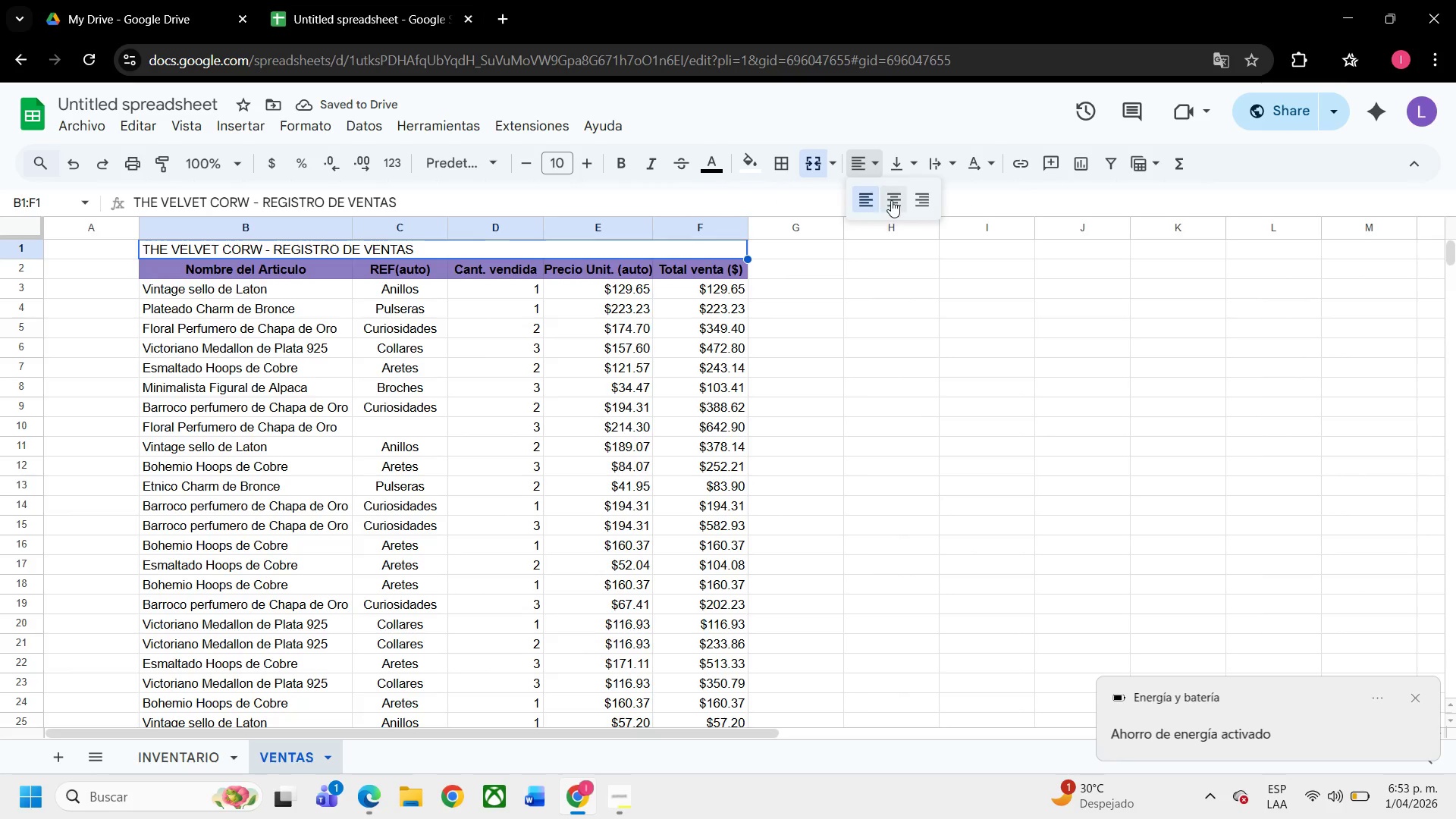 
left_click([891, 200])
 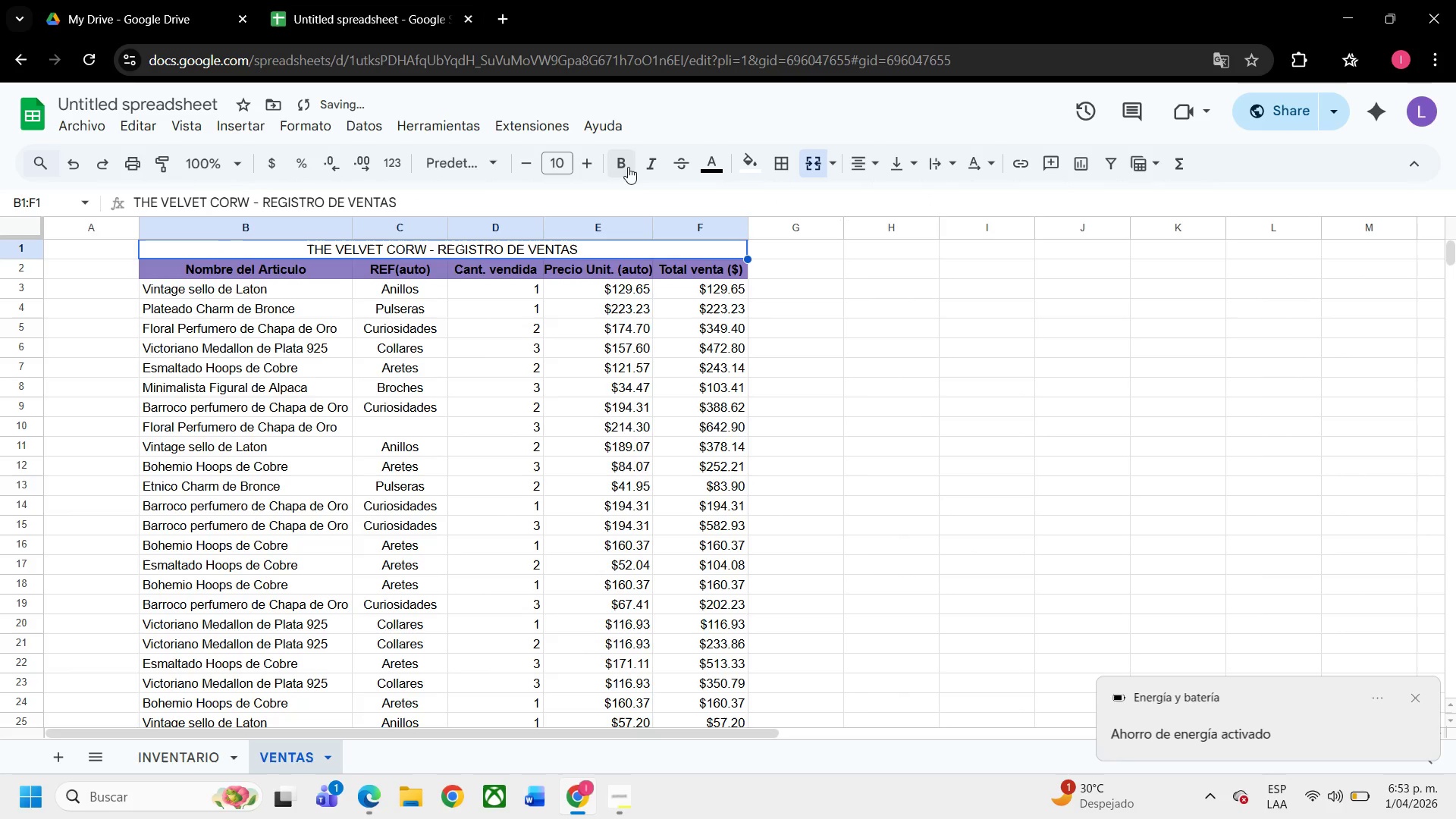 
left_click([629, 167])
 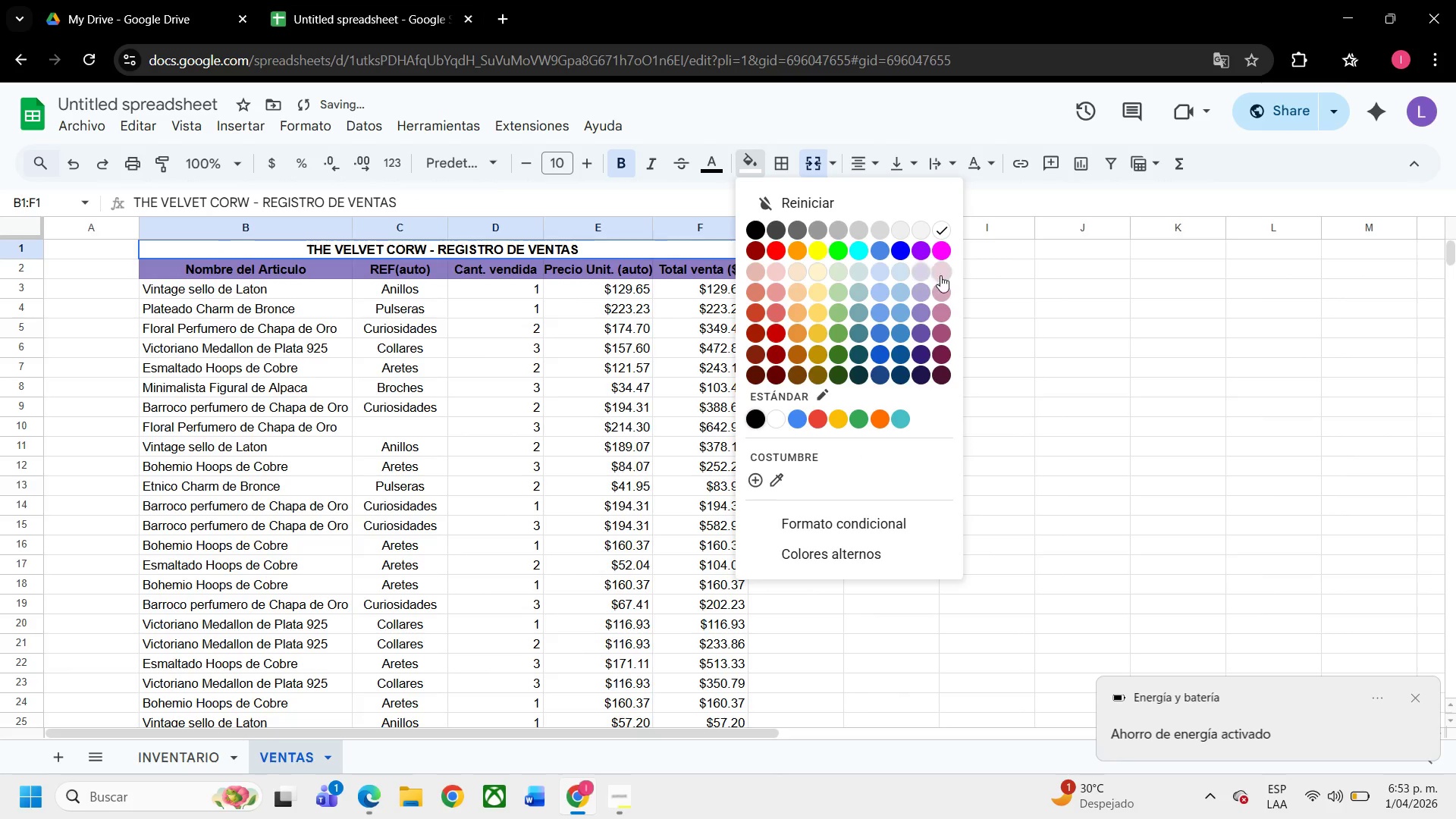 
left_click([918, 276])
 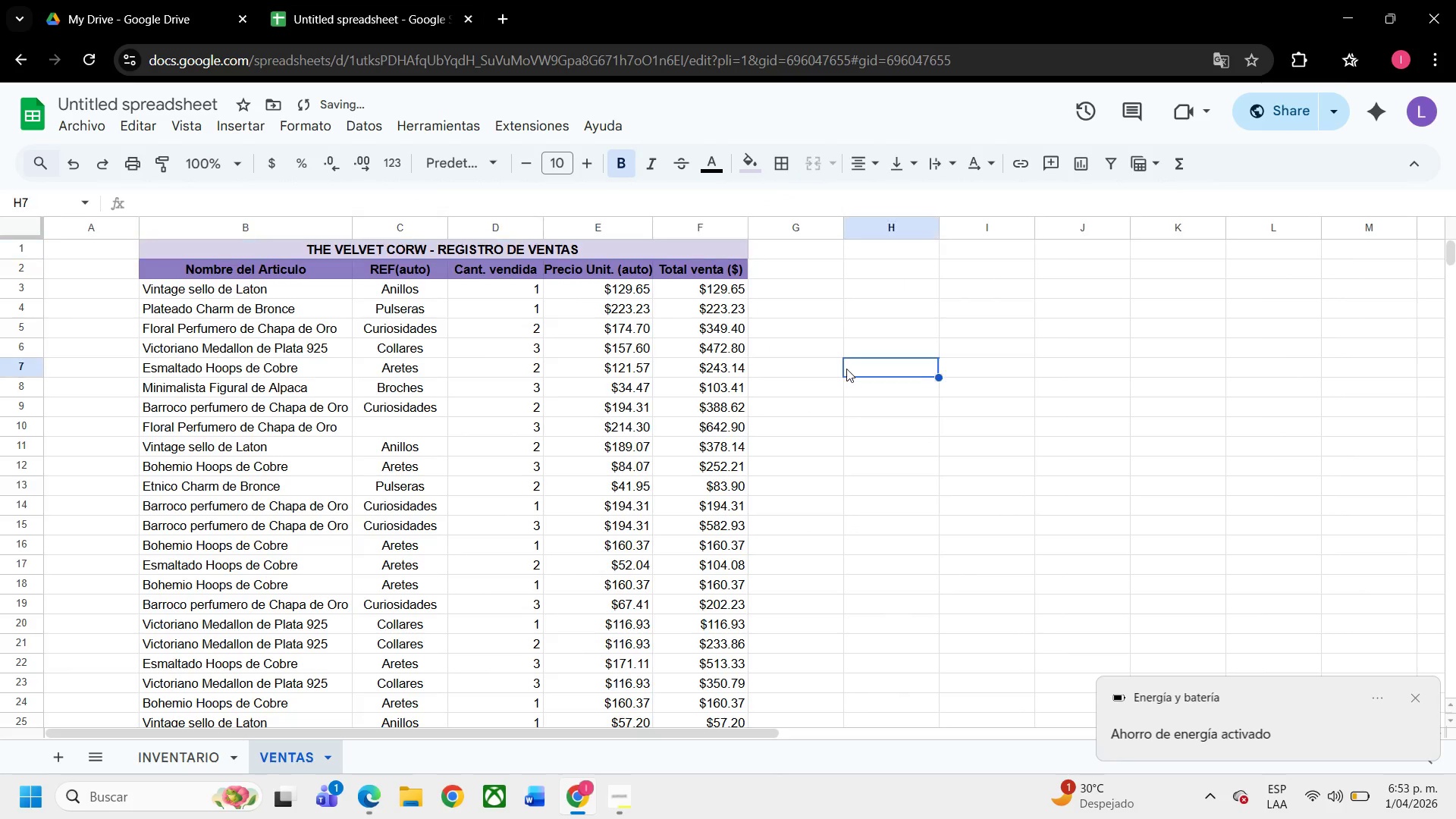 
left_click([846, 369])
 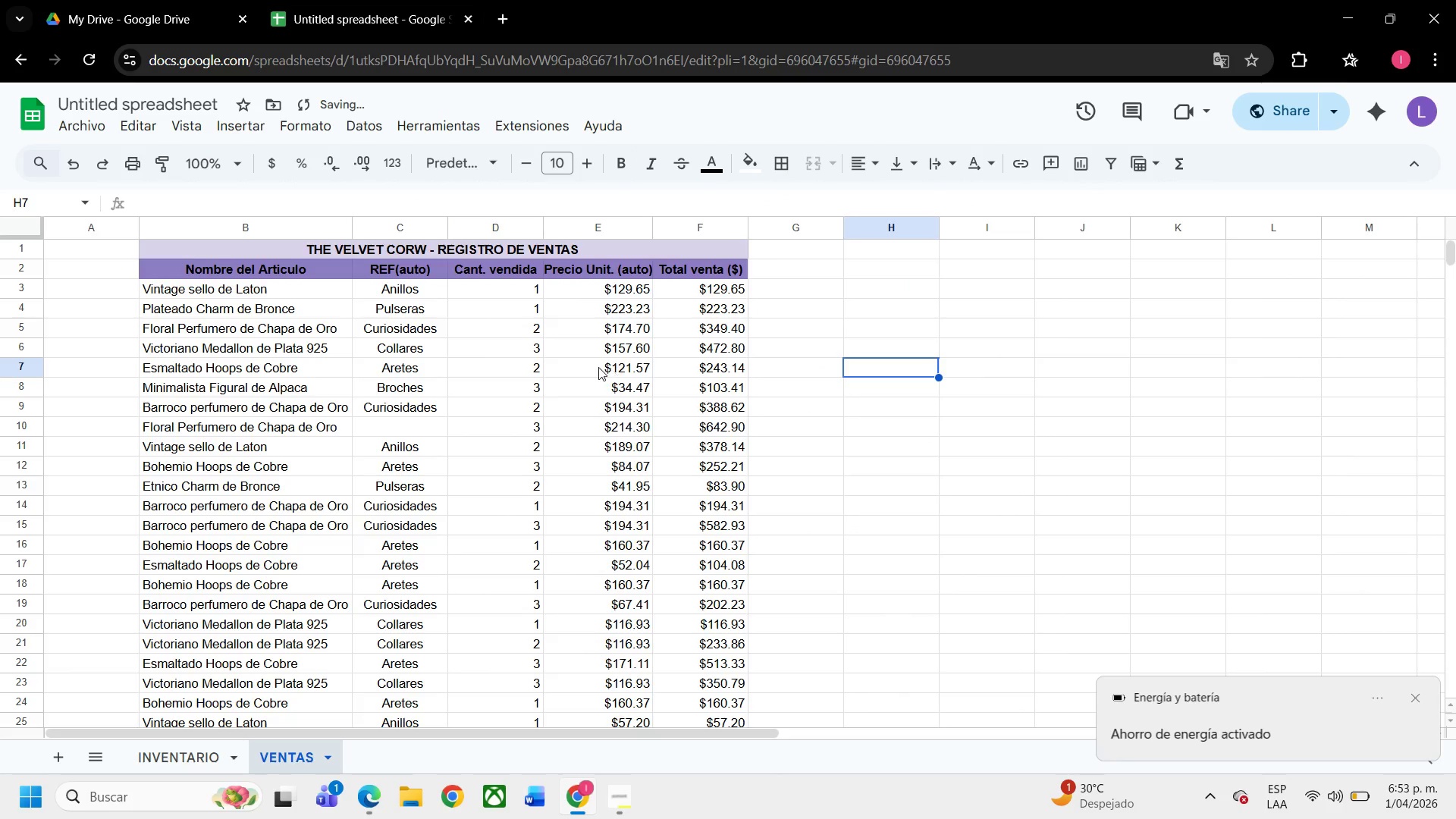 
scroll: coordinate [598, 367], scroll_direction: up, amount: 6.0
 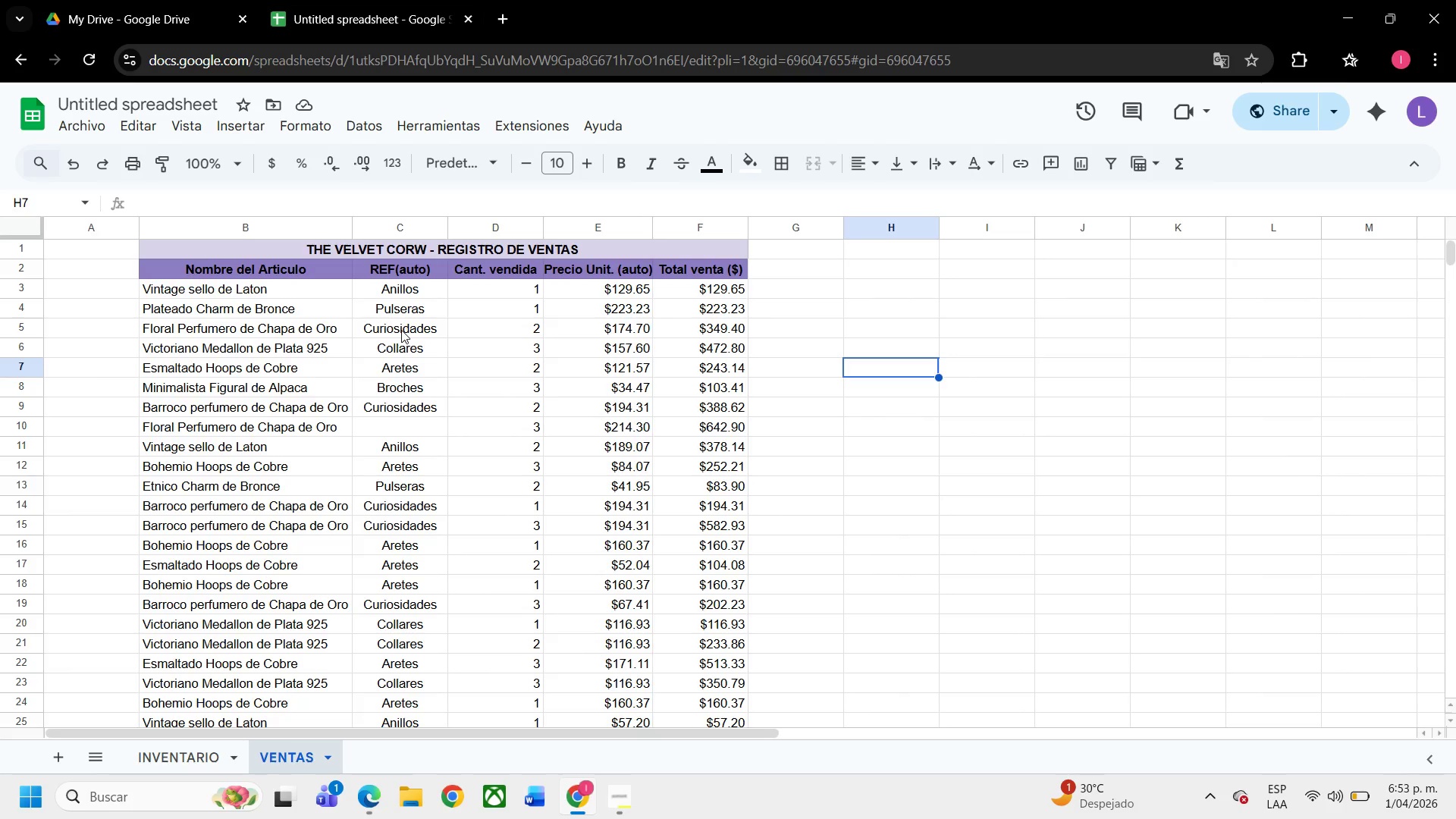 
wait(17.98)
 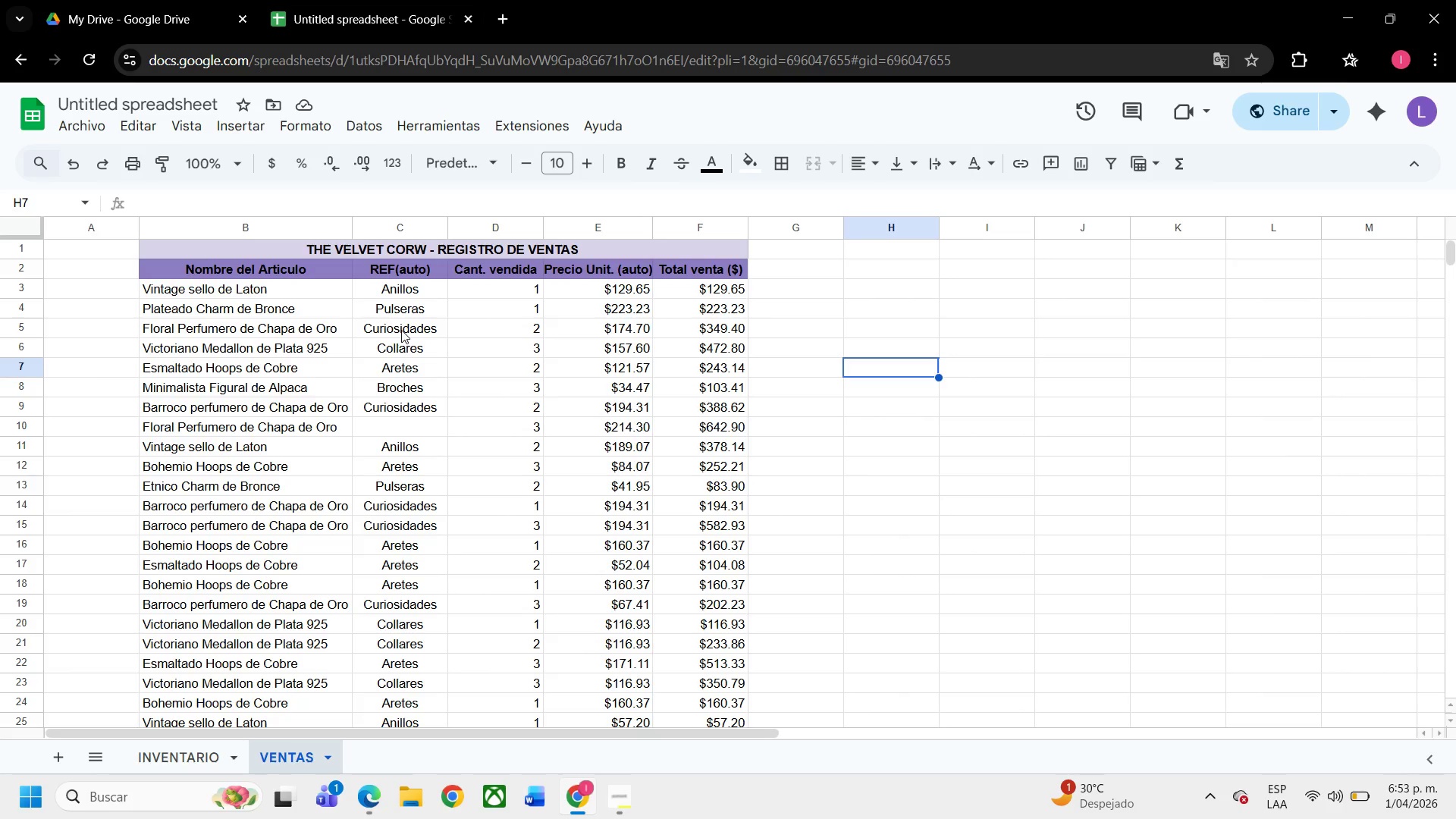 
left_click([212, 742])
 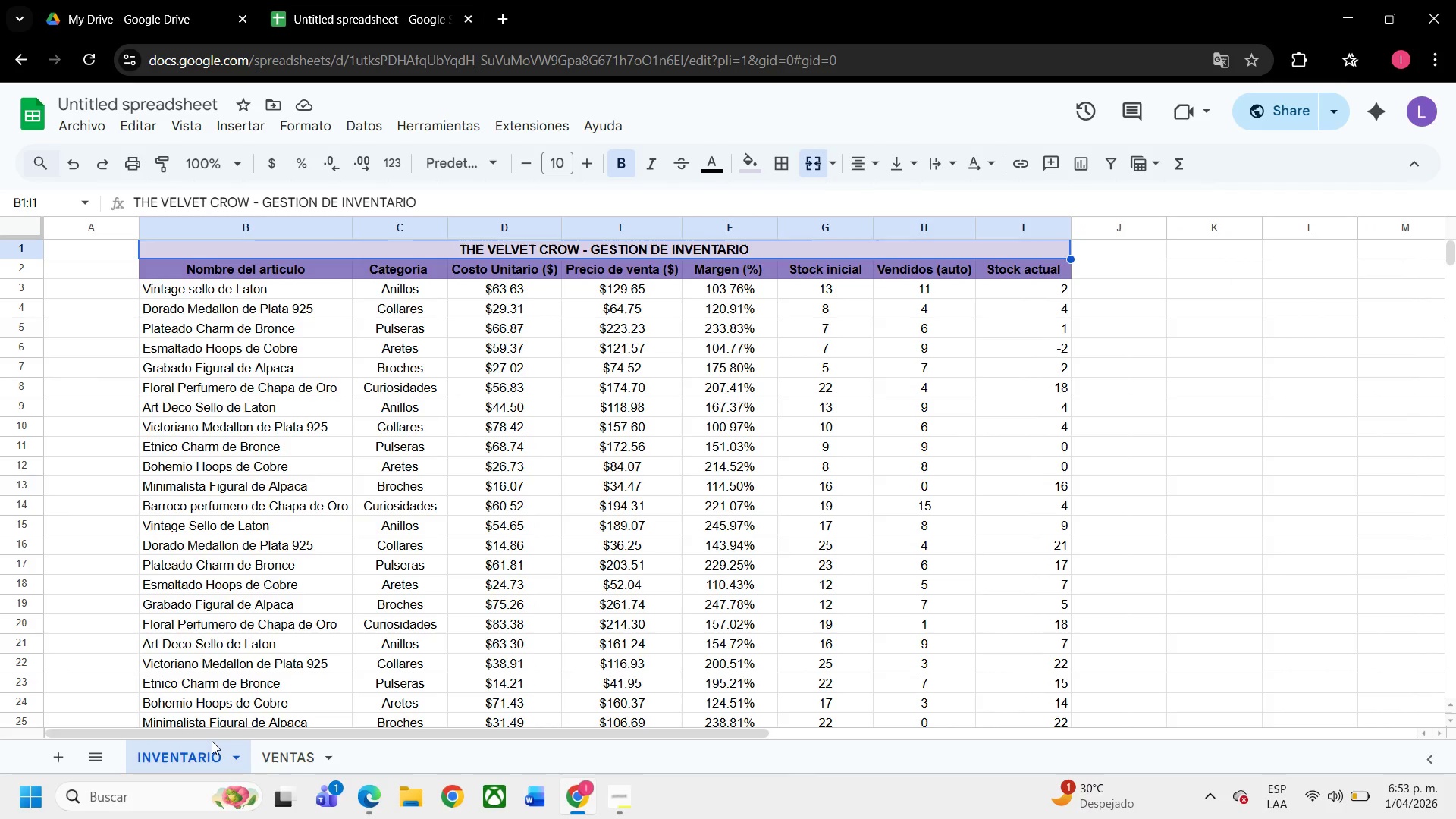 
scroll: coordinate [242, 503], scroll_direction: down, amount: 2.0
 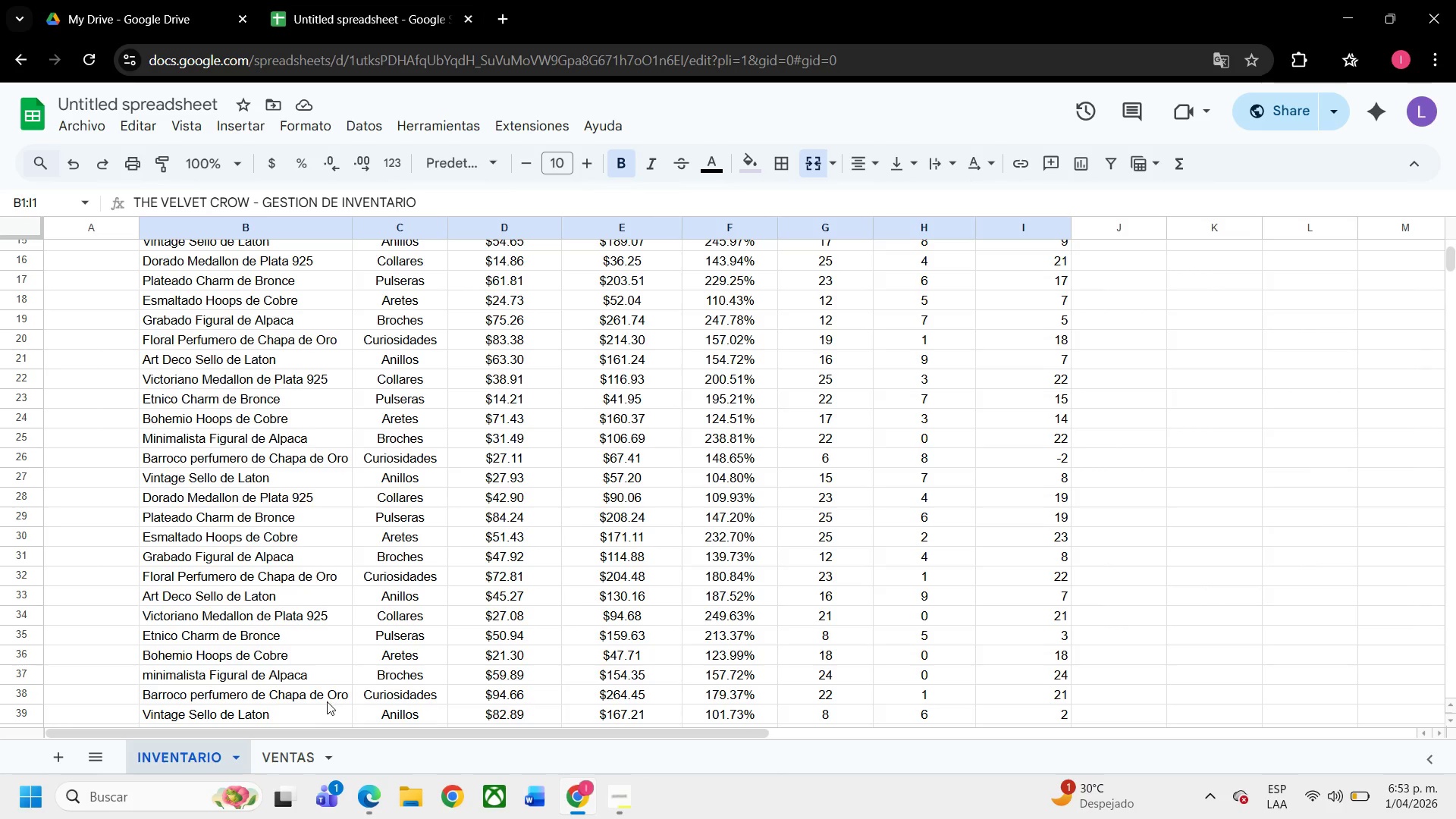 
left_click([291, 754])
 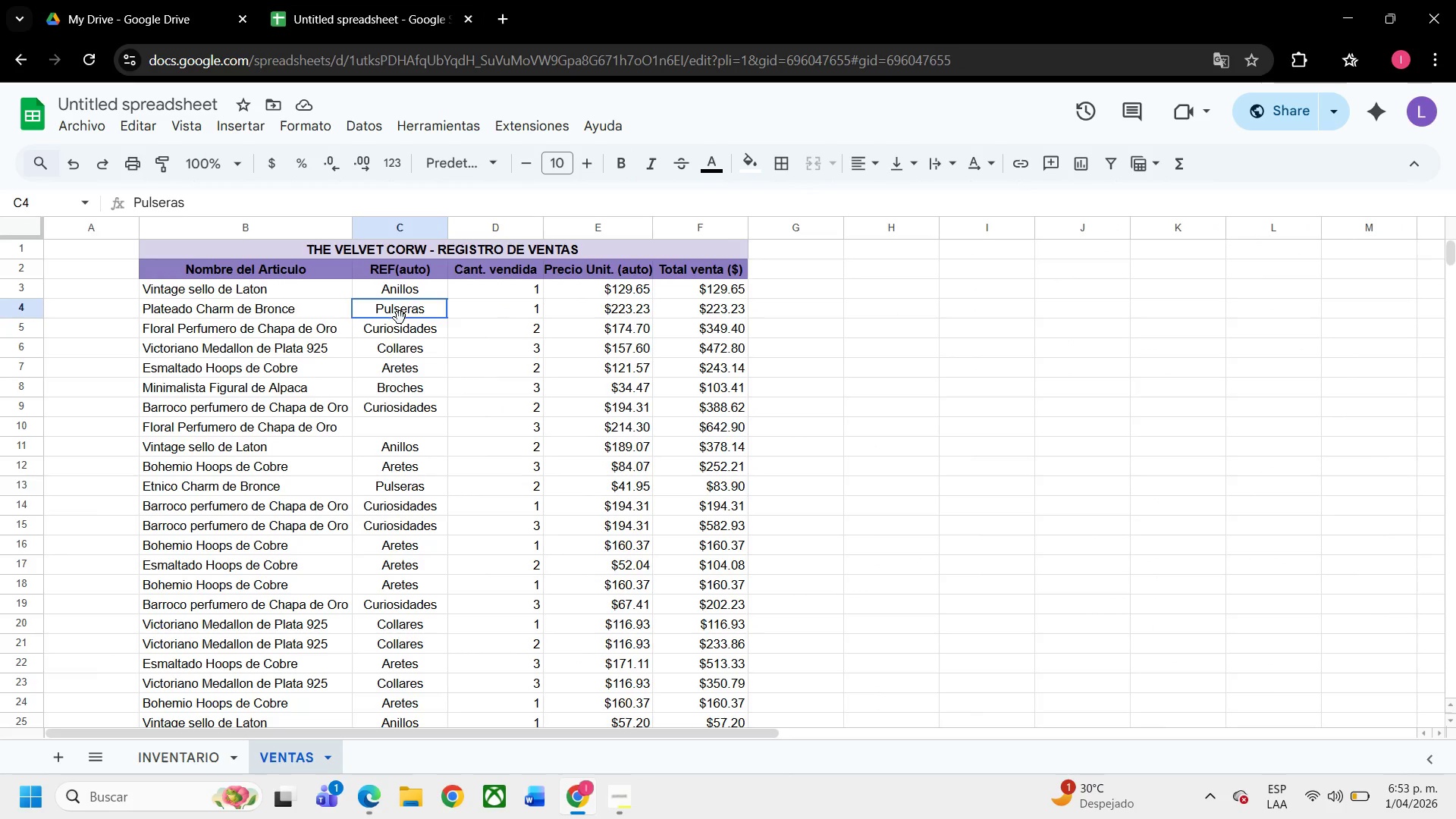 
double_click([394, 337])
 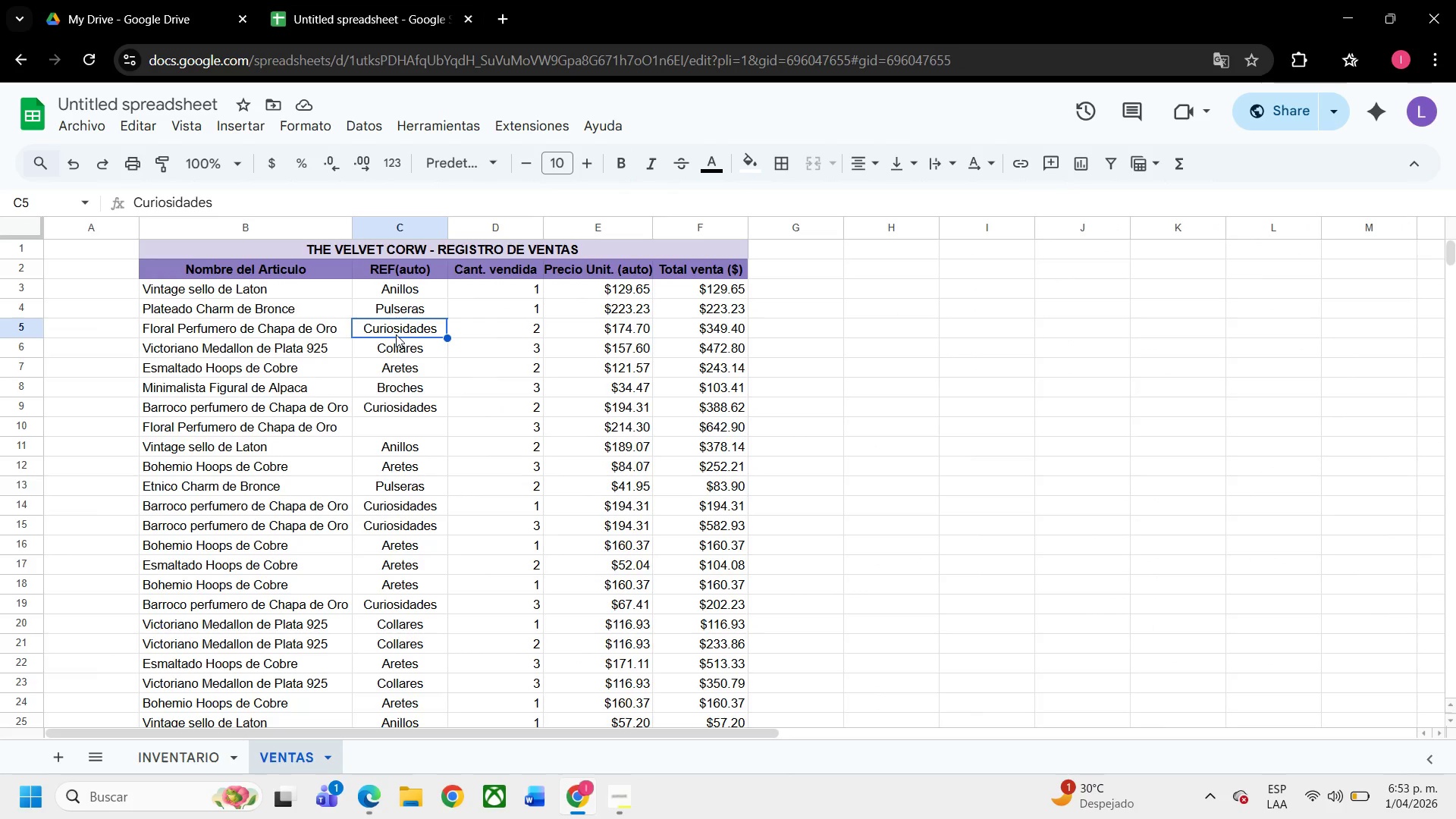 
key(Control+C)
 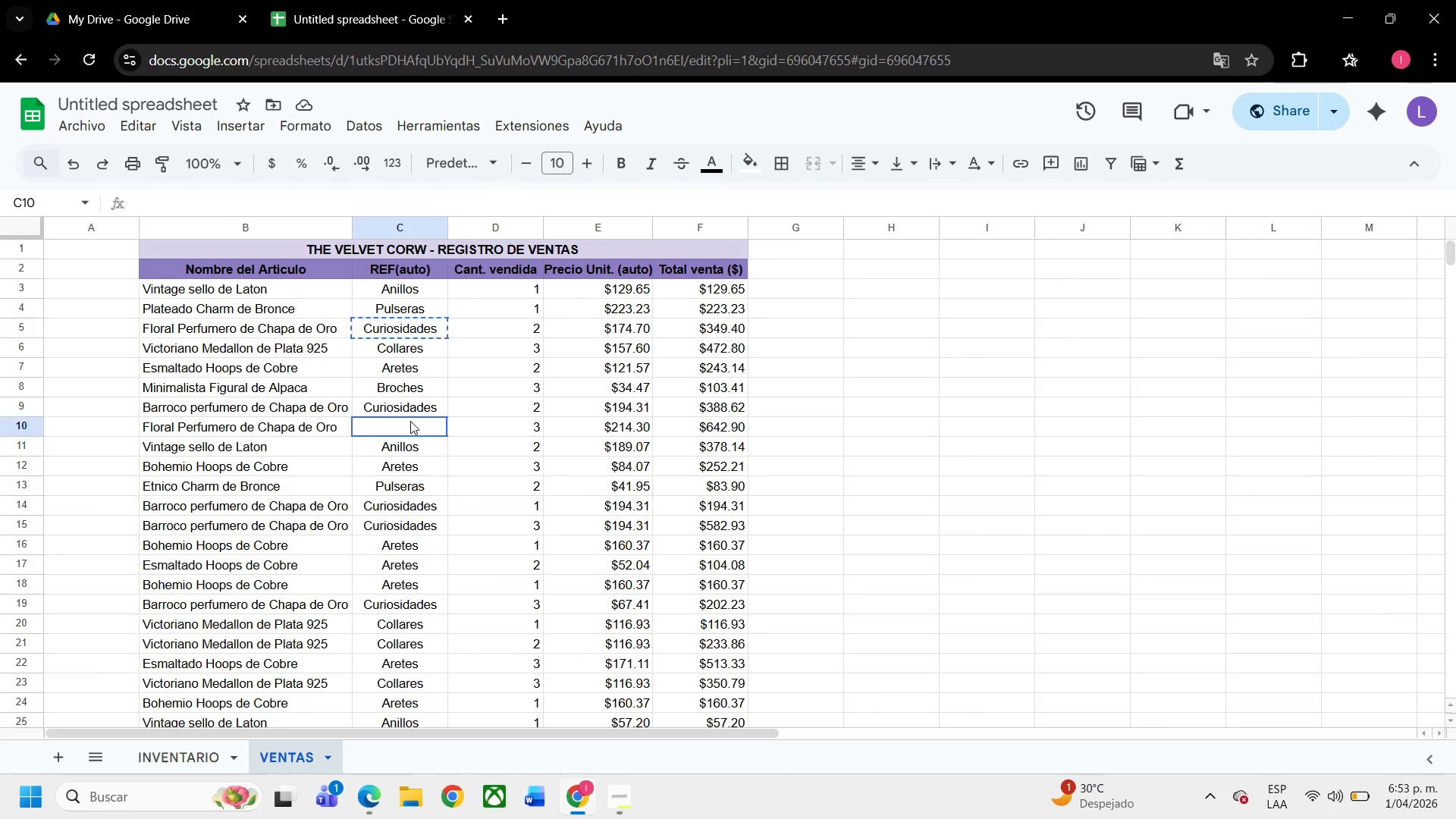 
left_click([410, 421])
 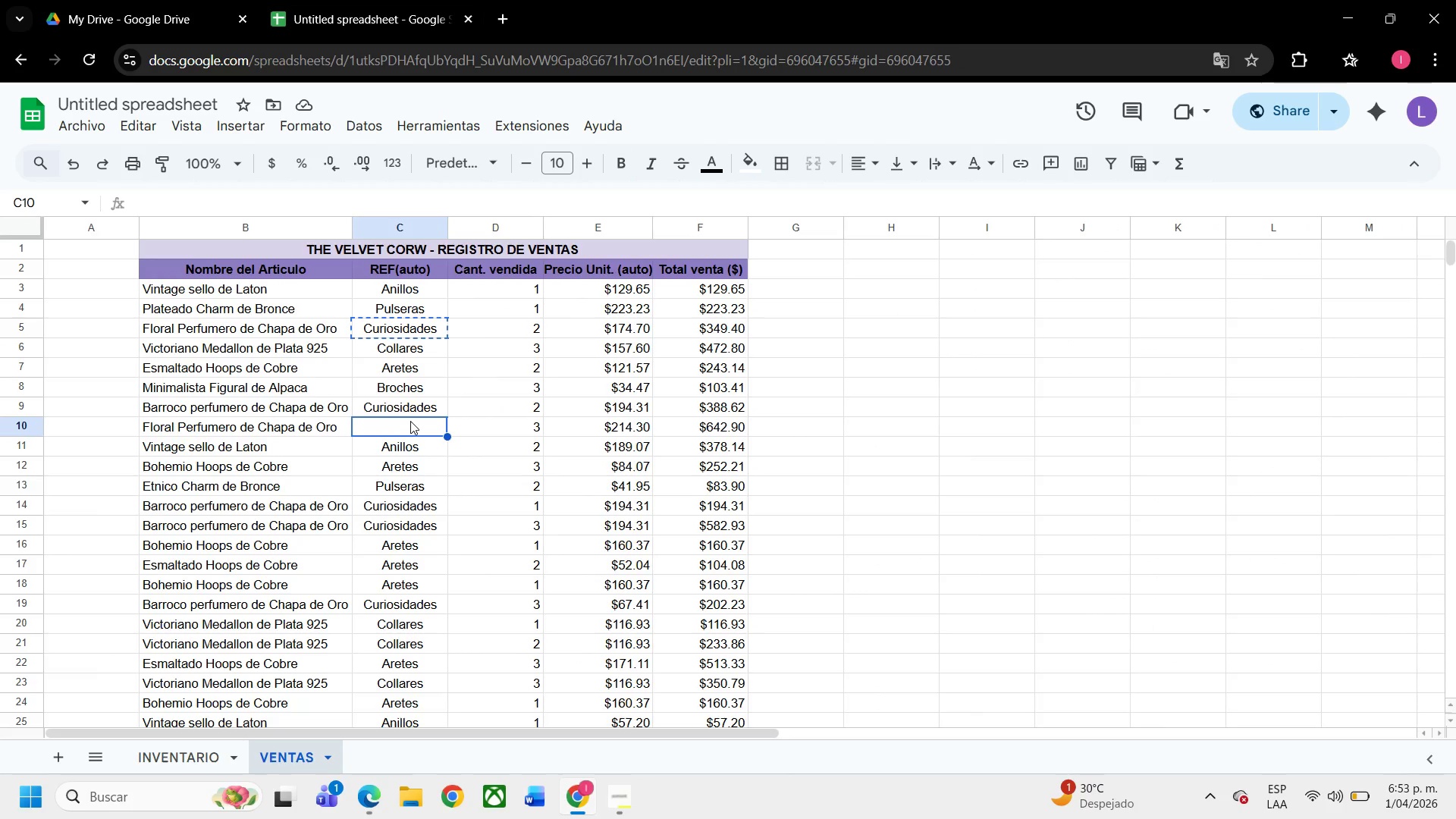 
key(Control+V)
 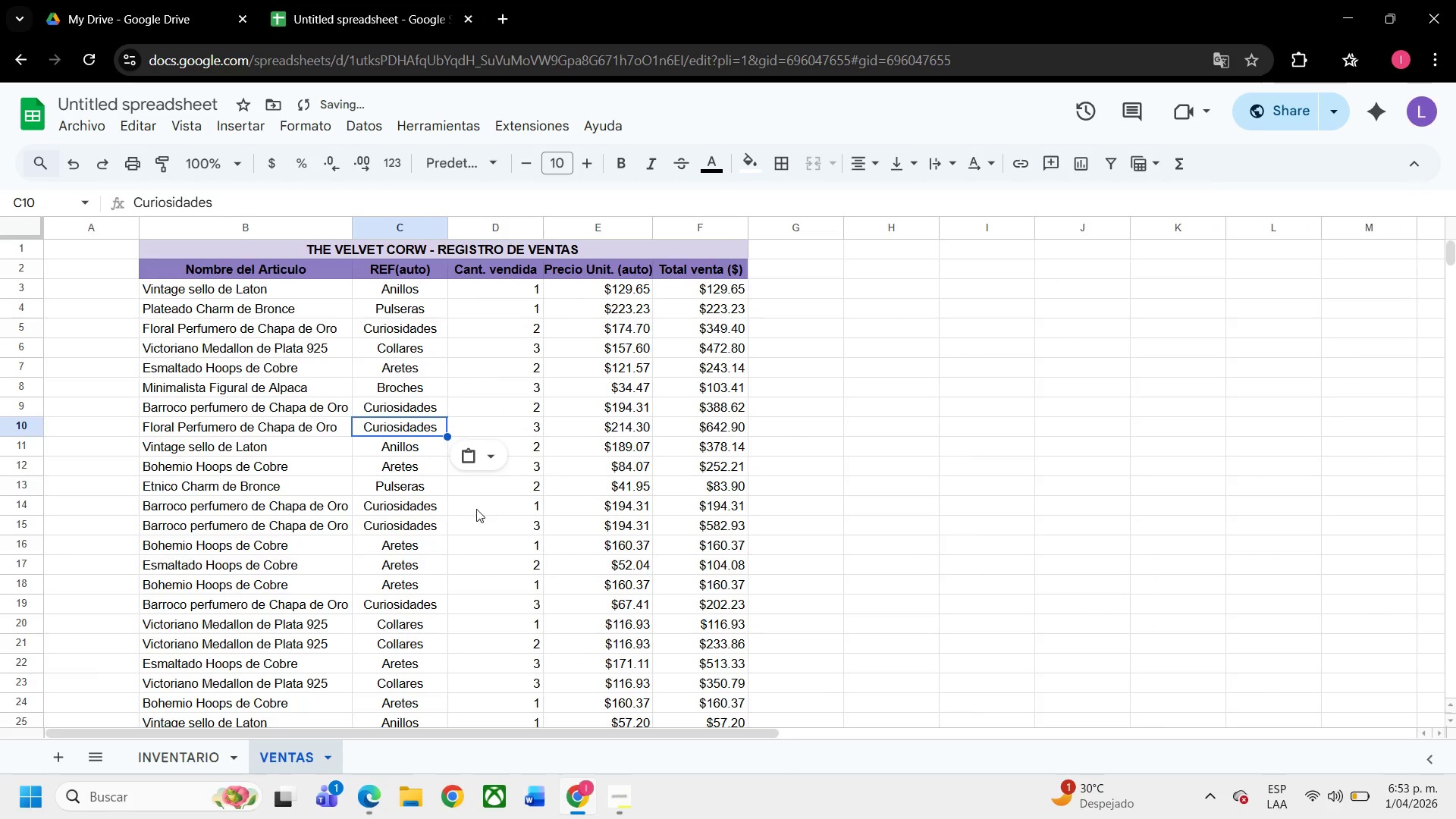 
left_click([476, 509])
 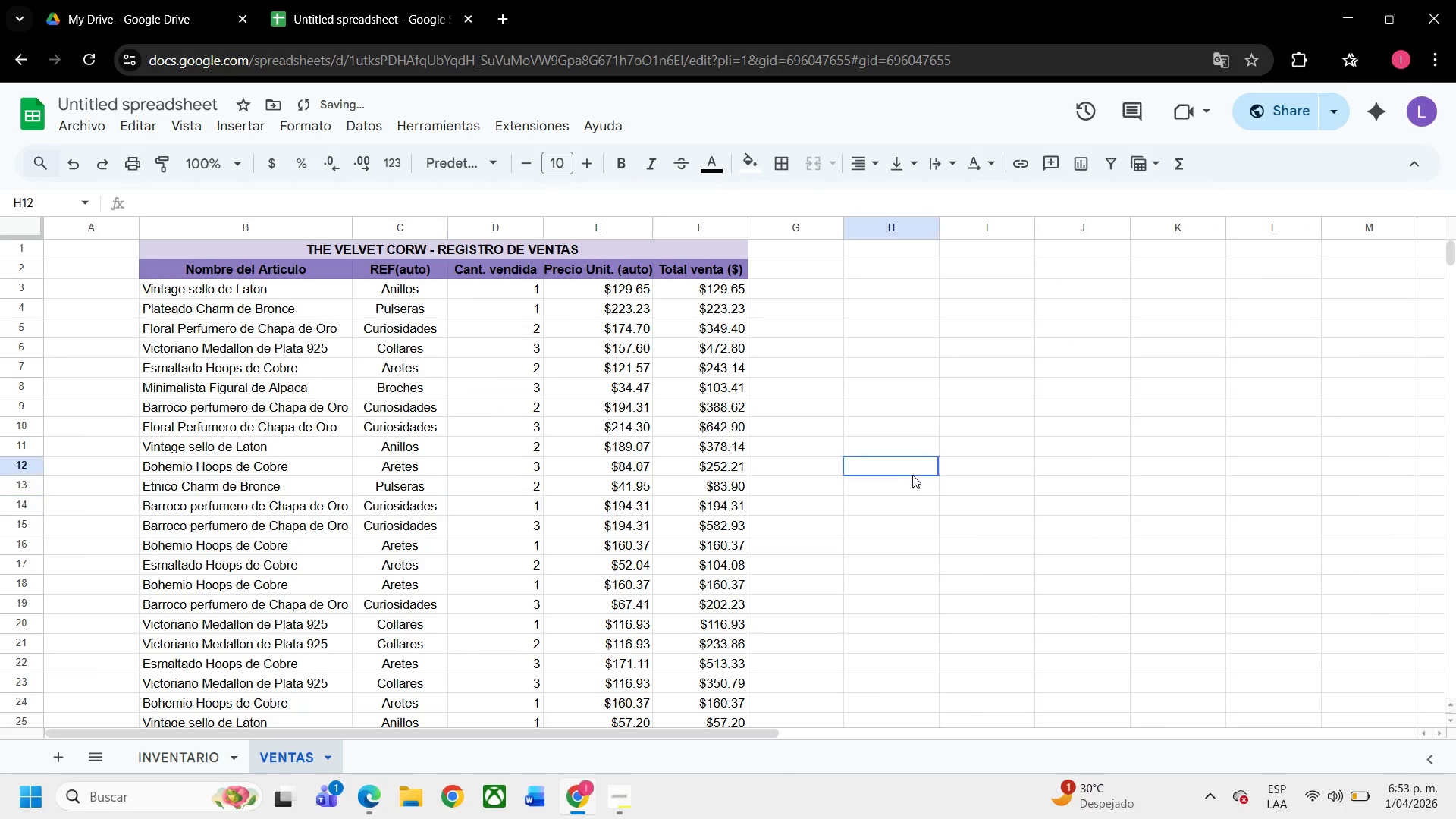 
left_click([912, 475])
 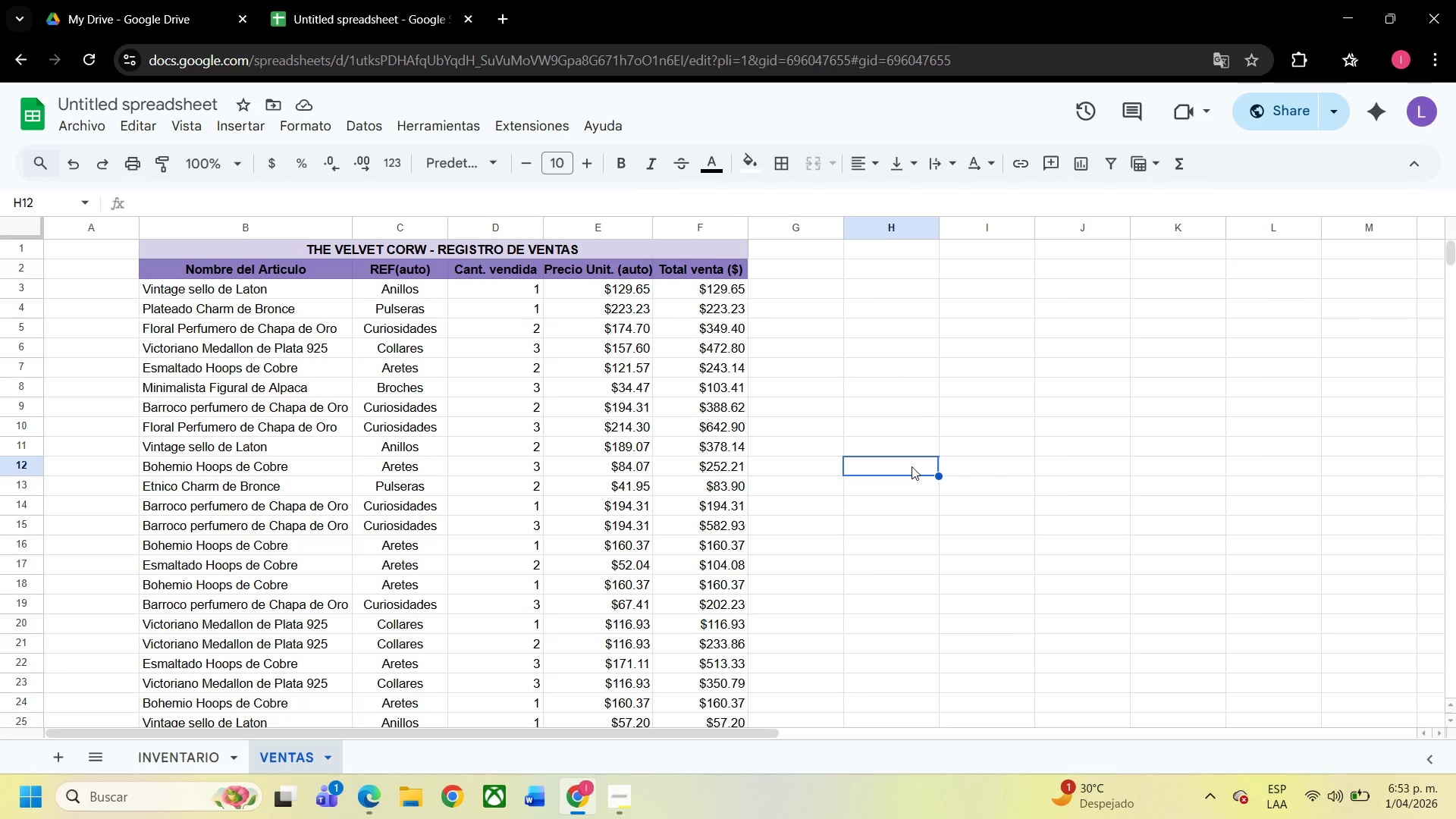 
wait(19.61)
 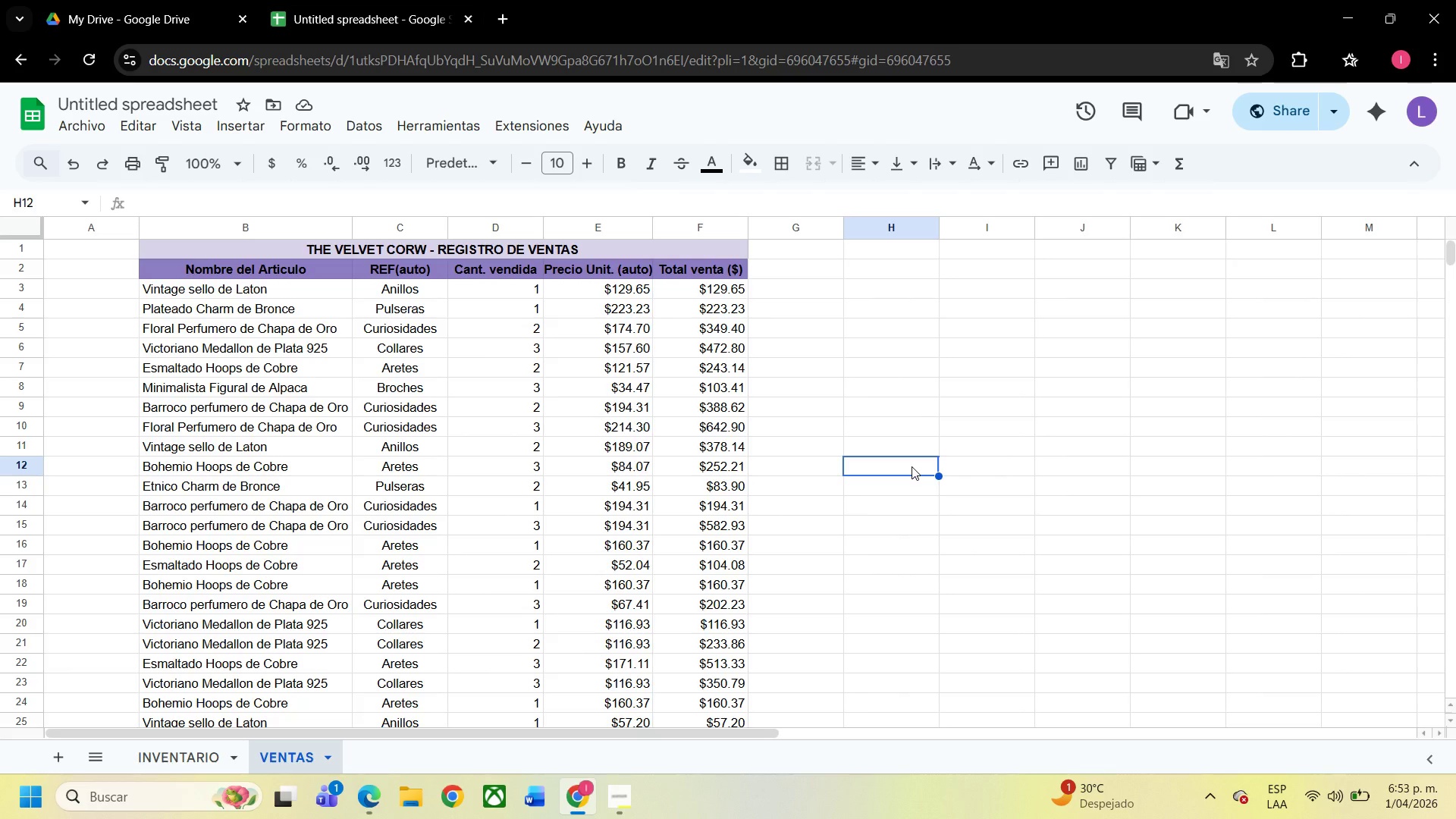 
scroll: coordinate [912, 466], scroll_direction: none, amount: 0.0
 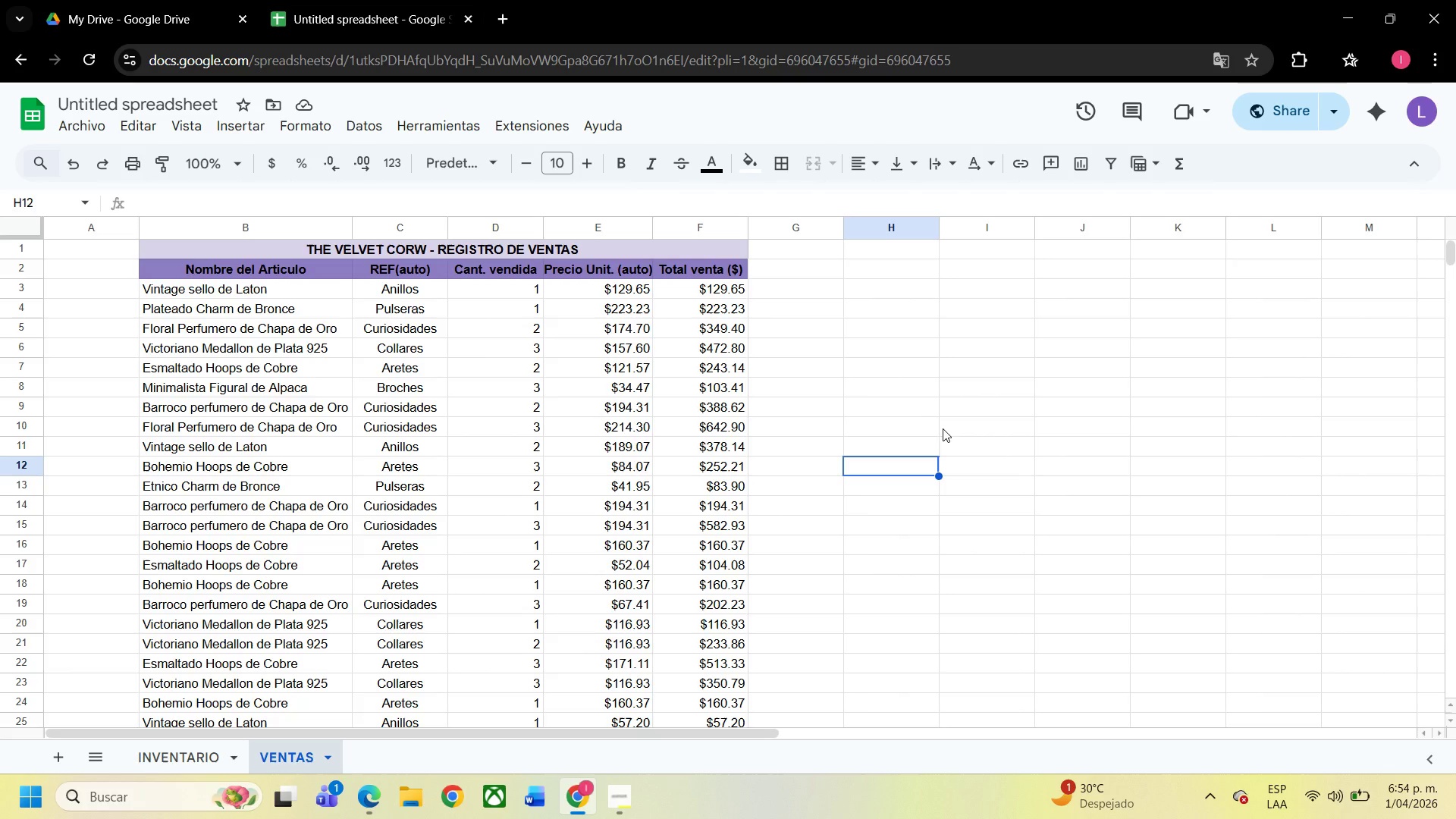 
scroll: coordinate [827, 373], scroll_direction: up, amount: 4.0
 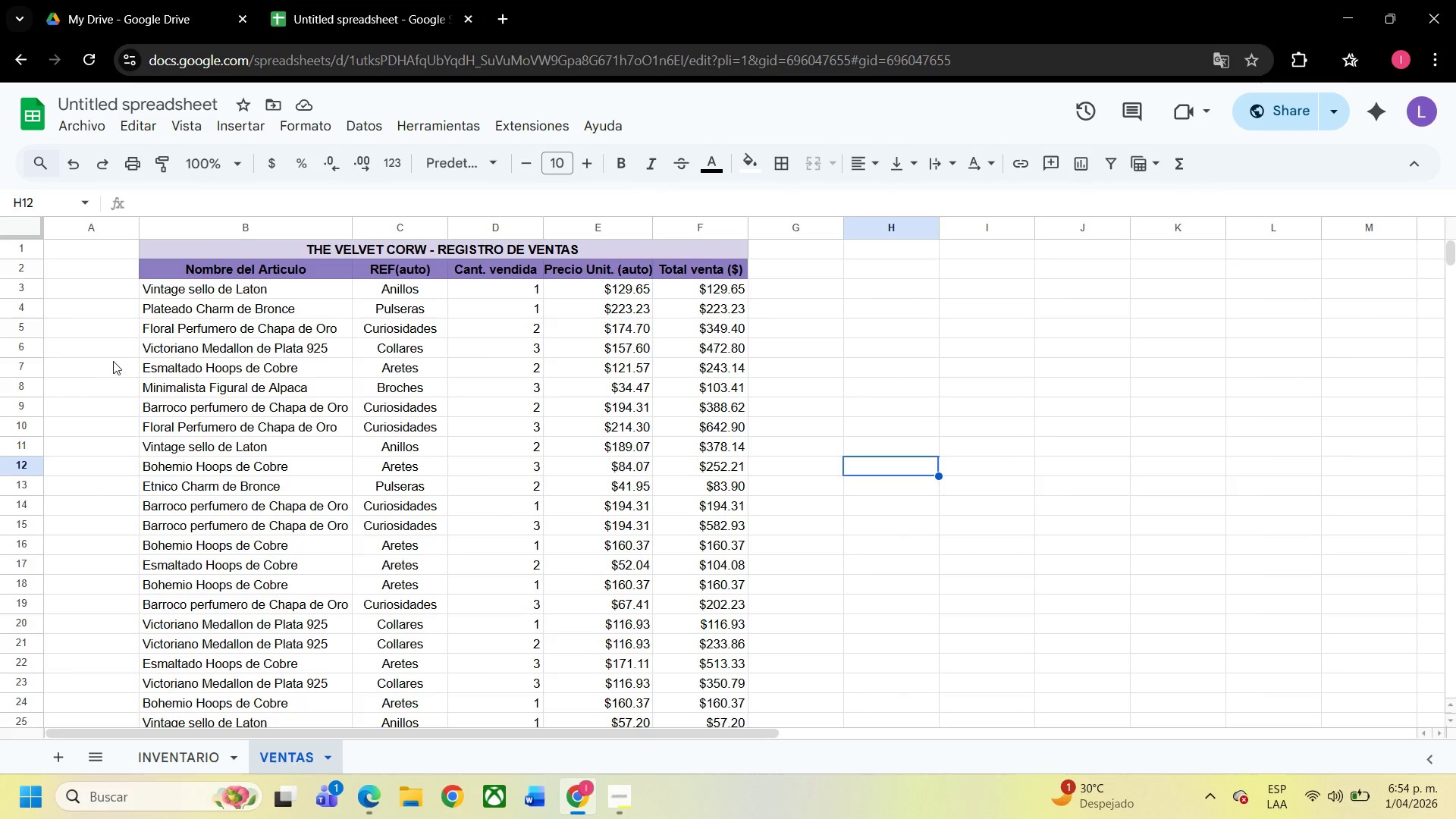 
left_click([113, 361])
 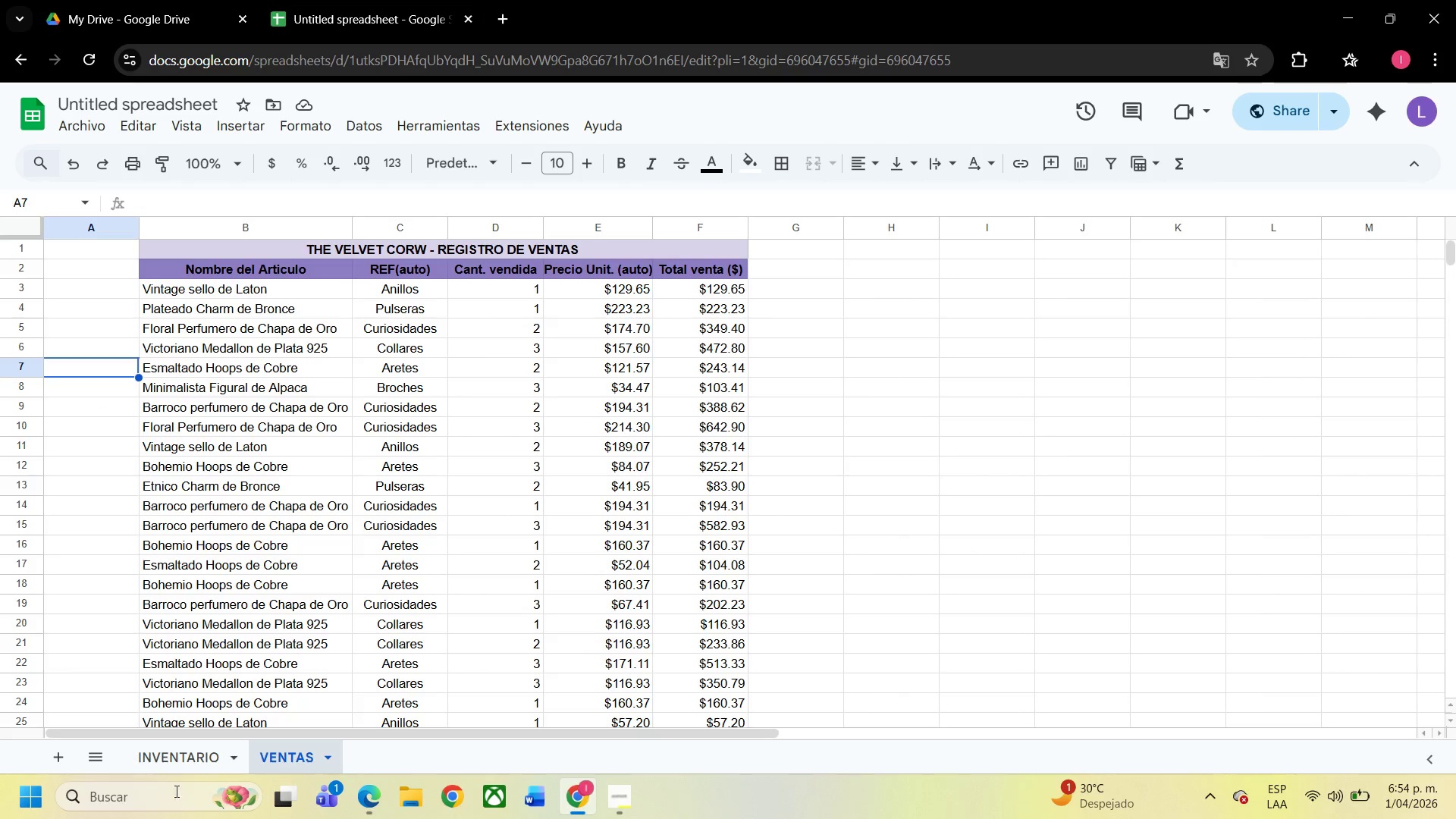 
left_click([186, 758])
 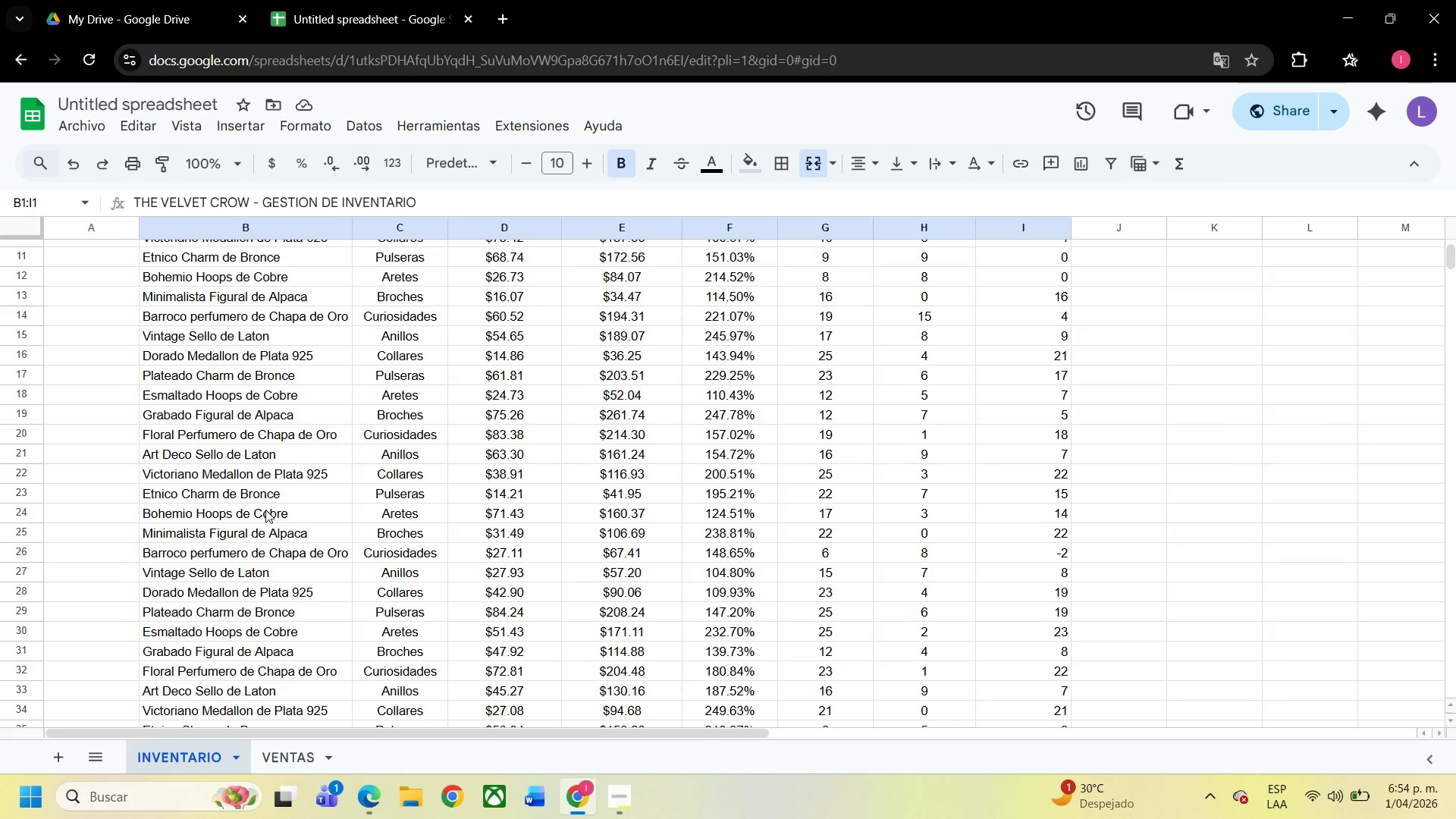 
scroll: coordinate [265, 510], scroll_direction: up, amount: 12.0
 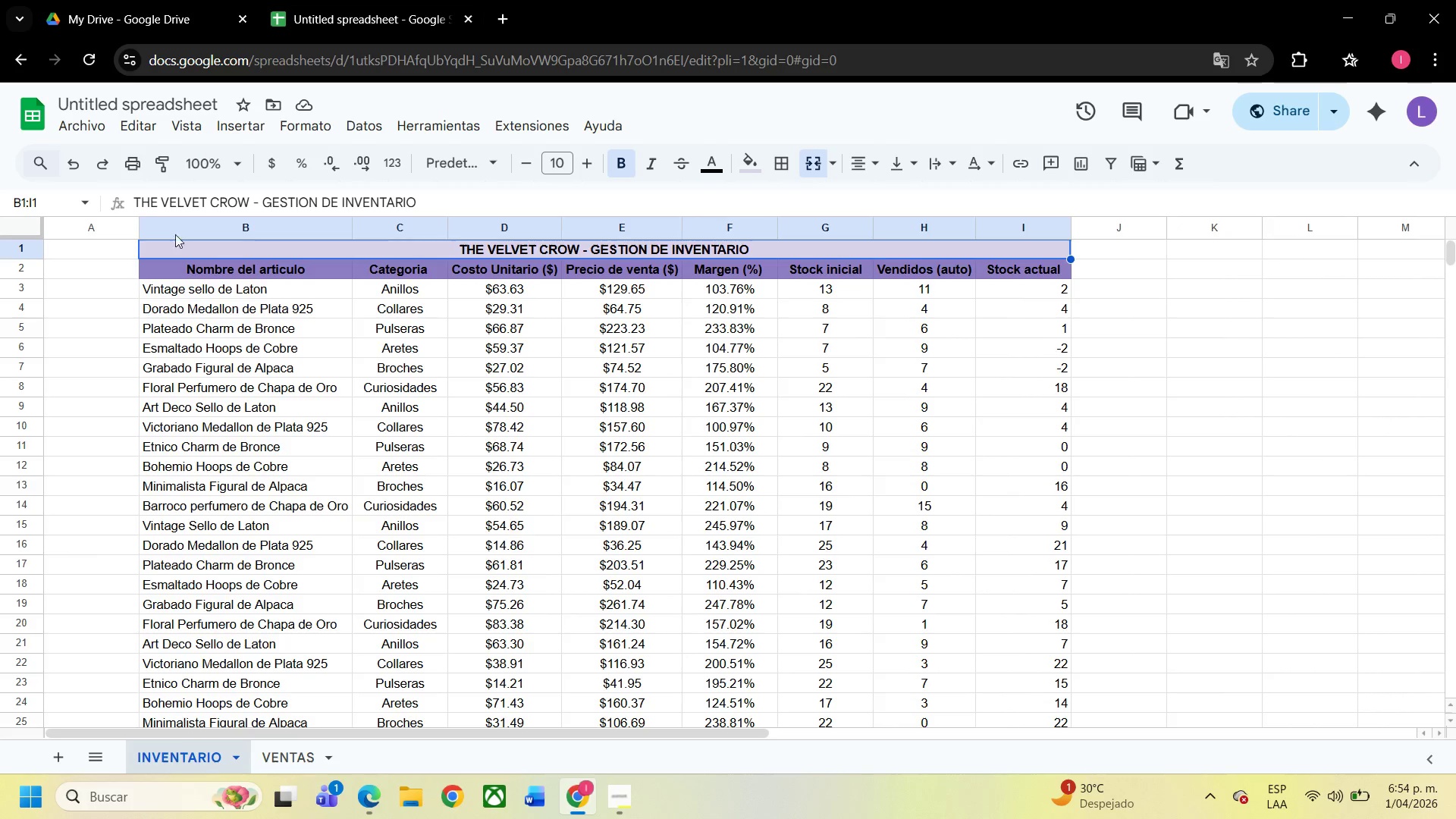 